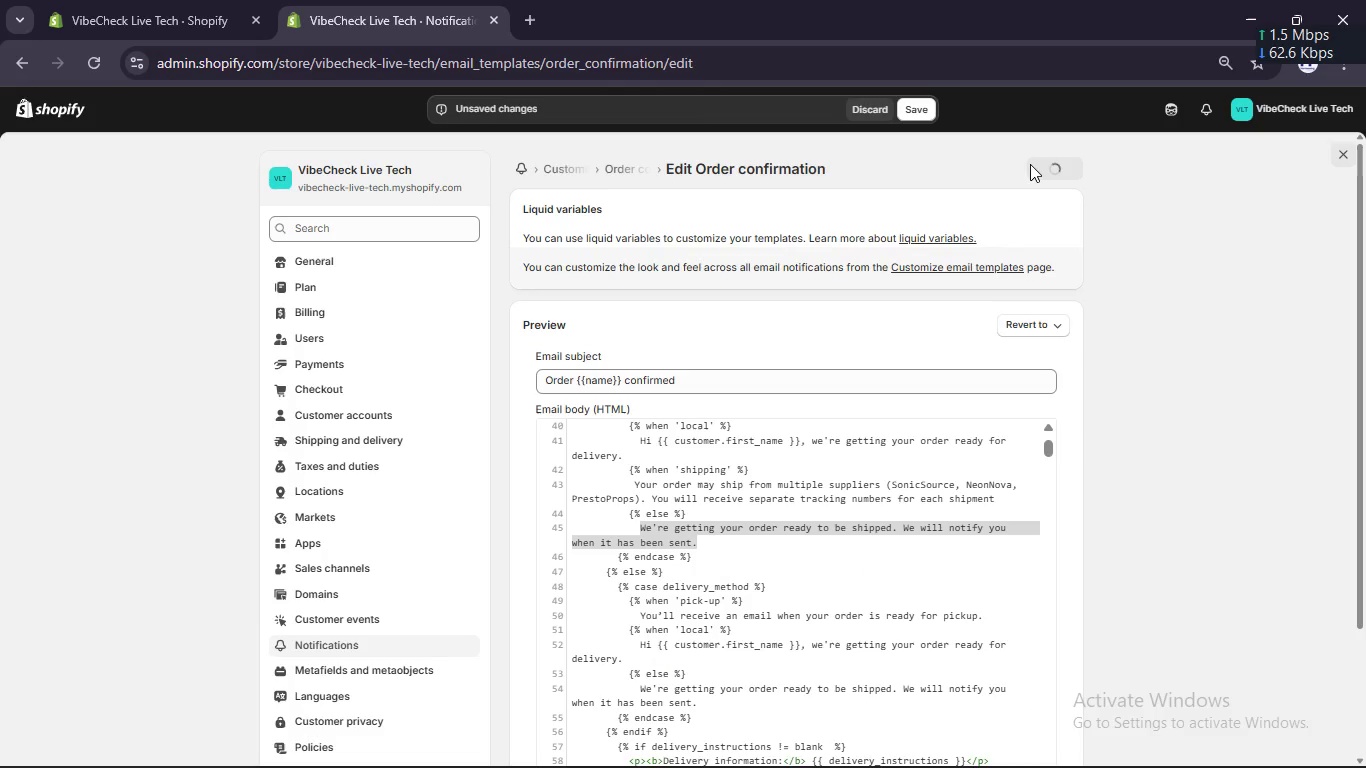 
mouse_move([956, 201])
 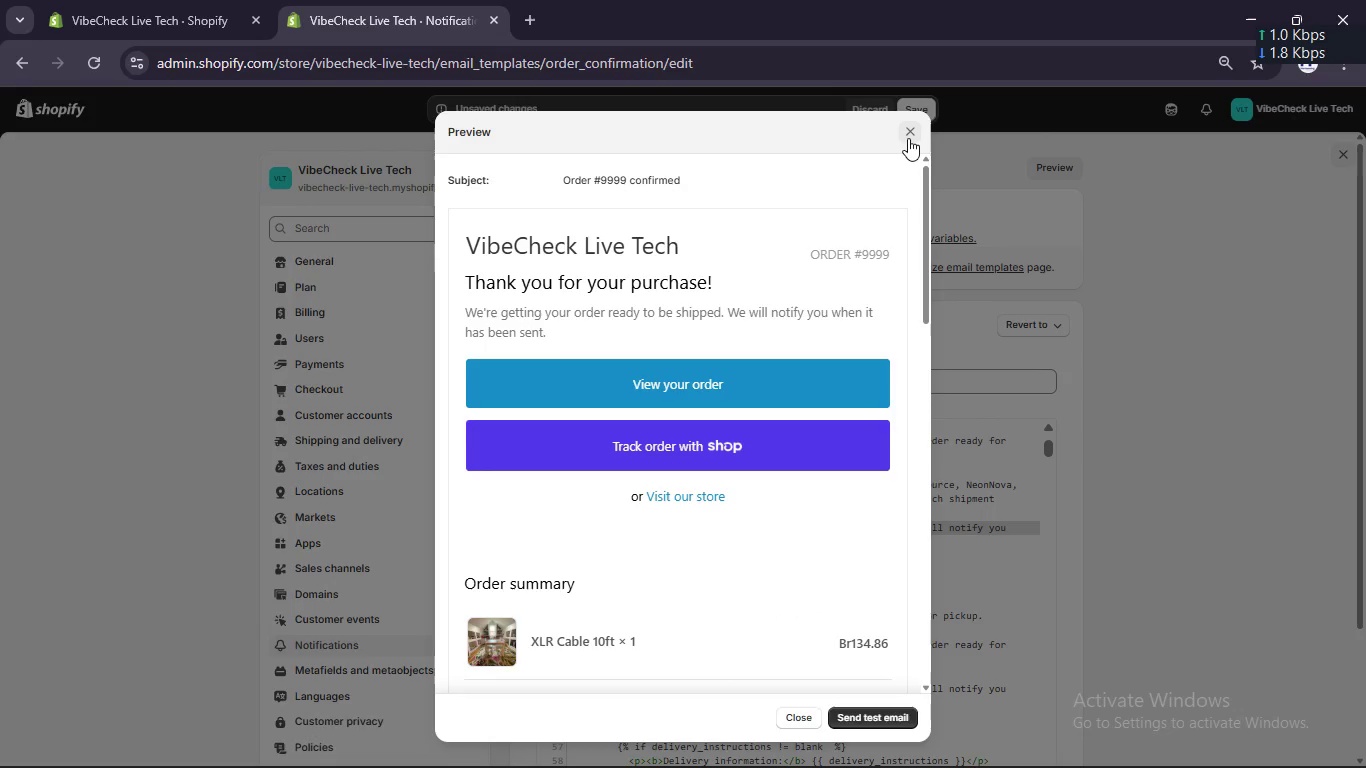 
left_click([907, 138])
 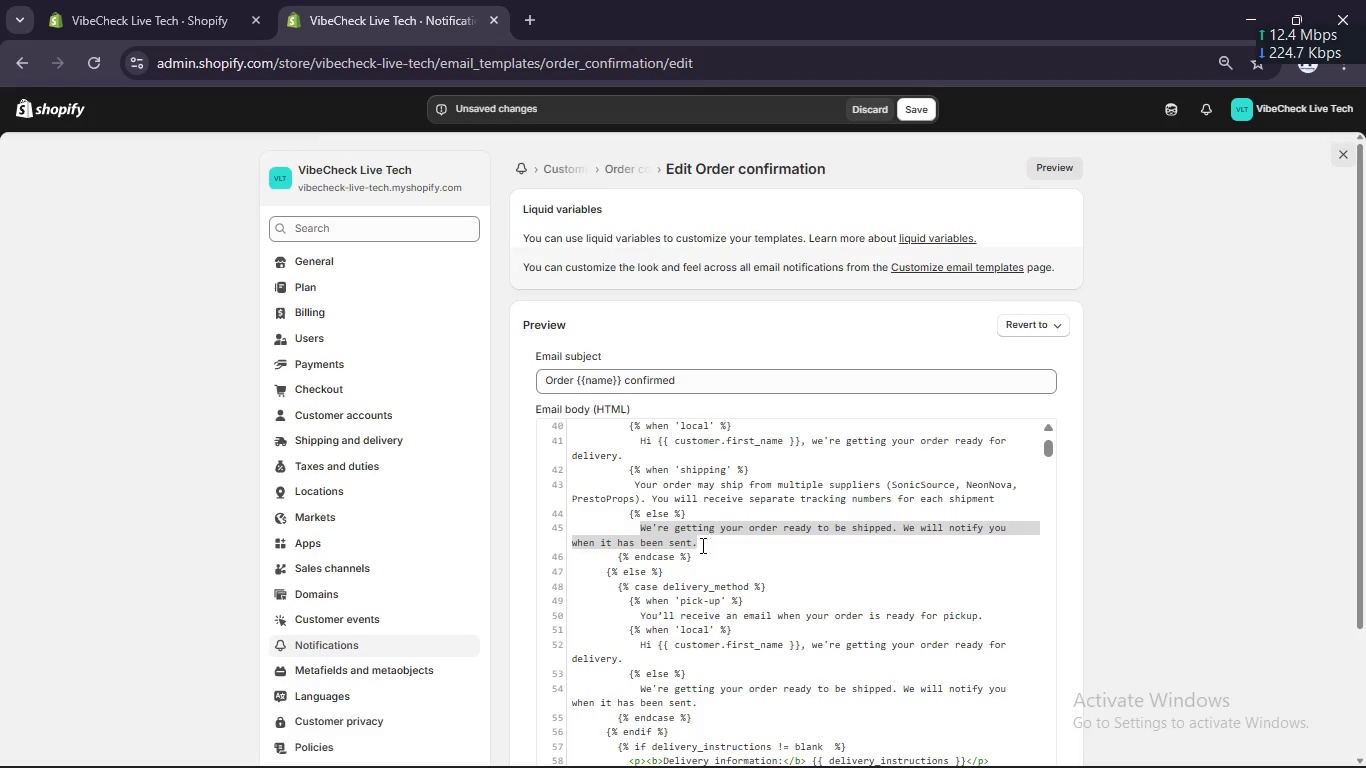 
left_click([702, 544])
 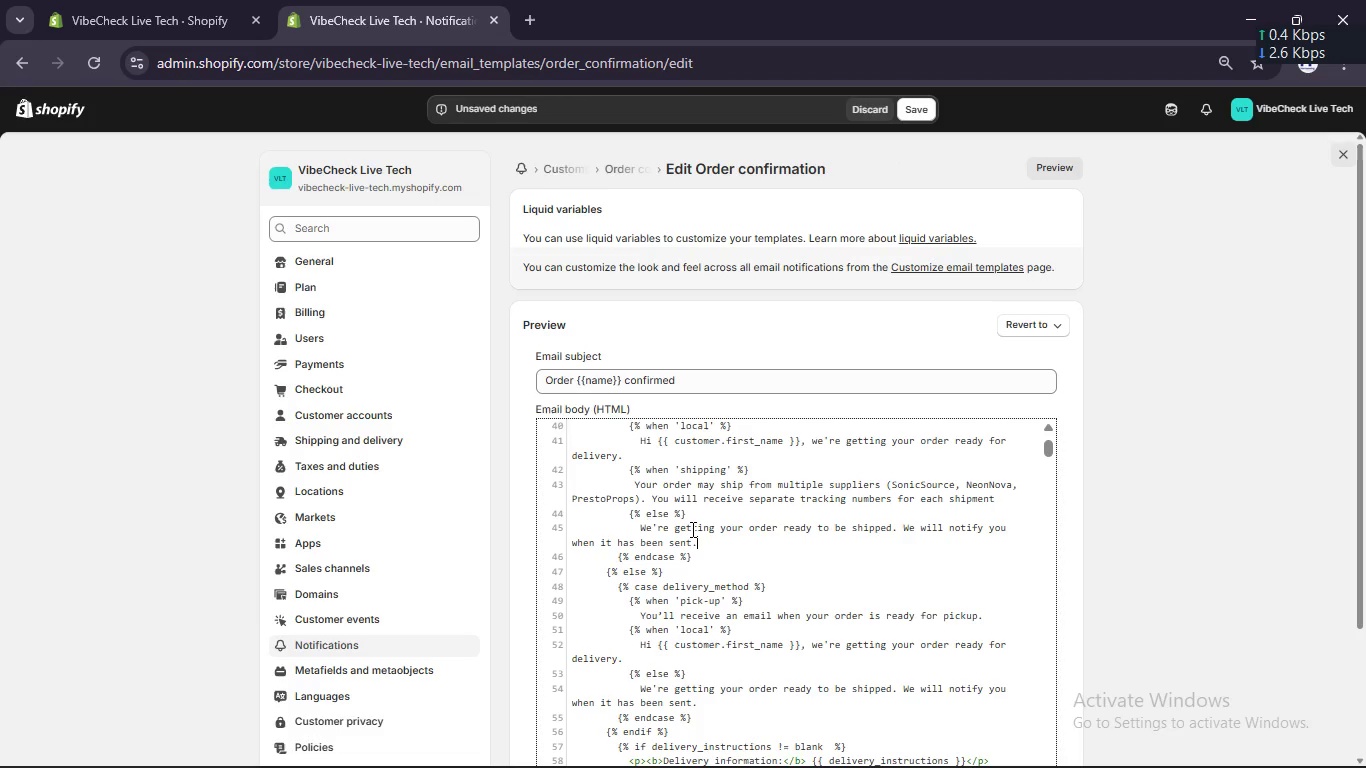 
wait(13.75)
 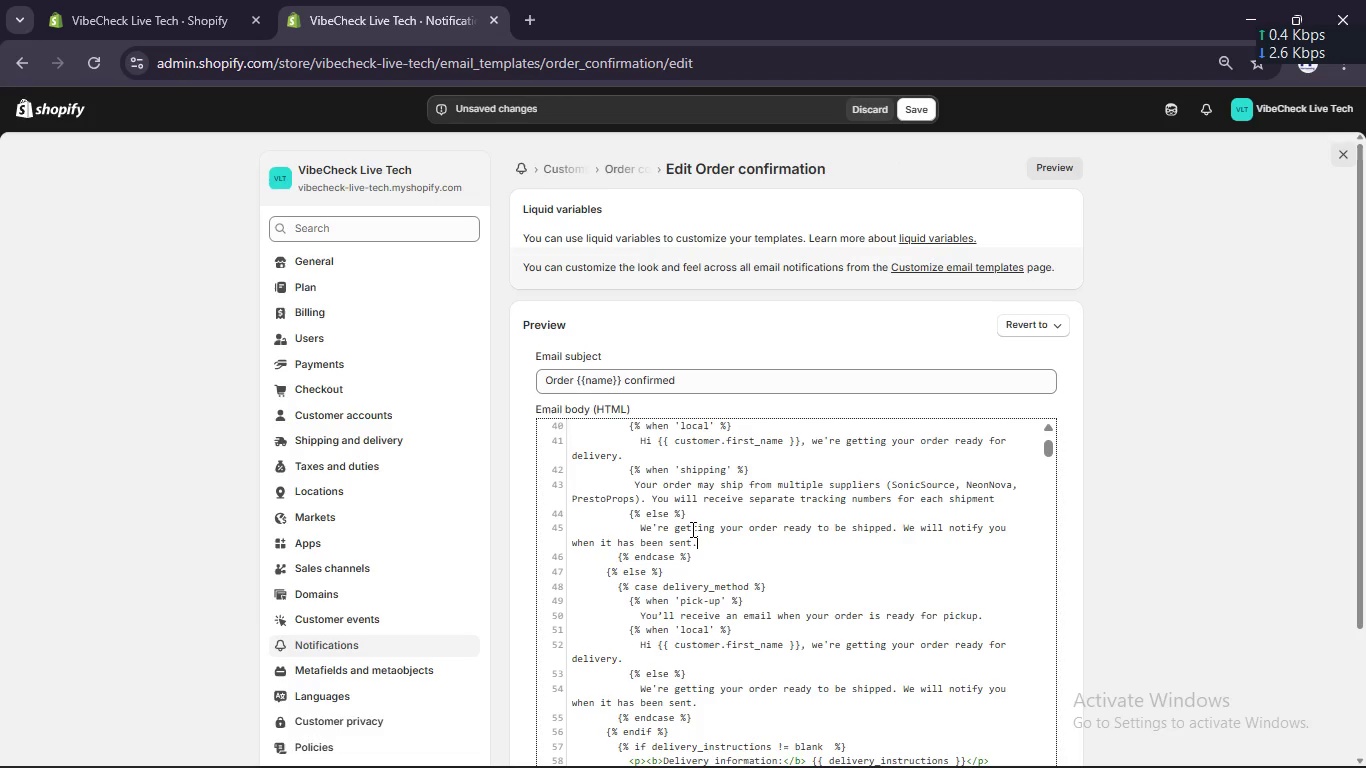 
scroll: coordinate [752, 547], scroll_direction: none, amount: 0.0
 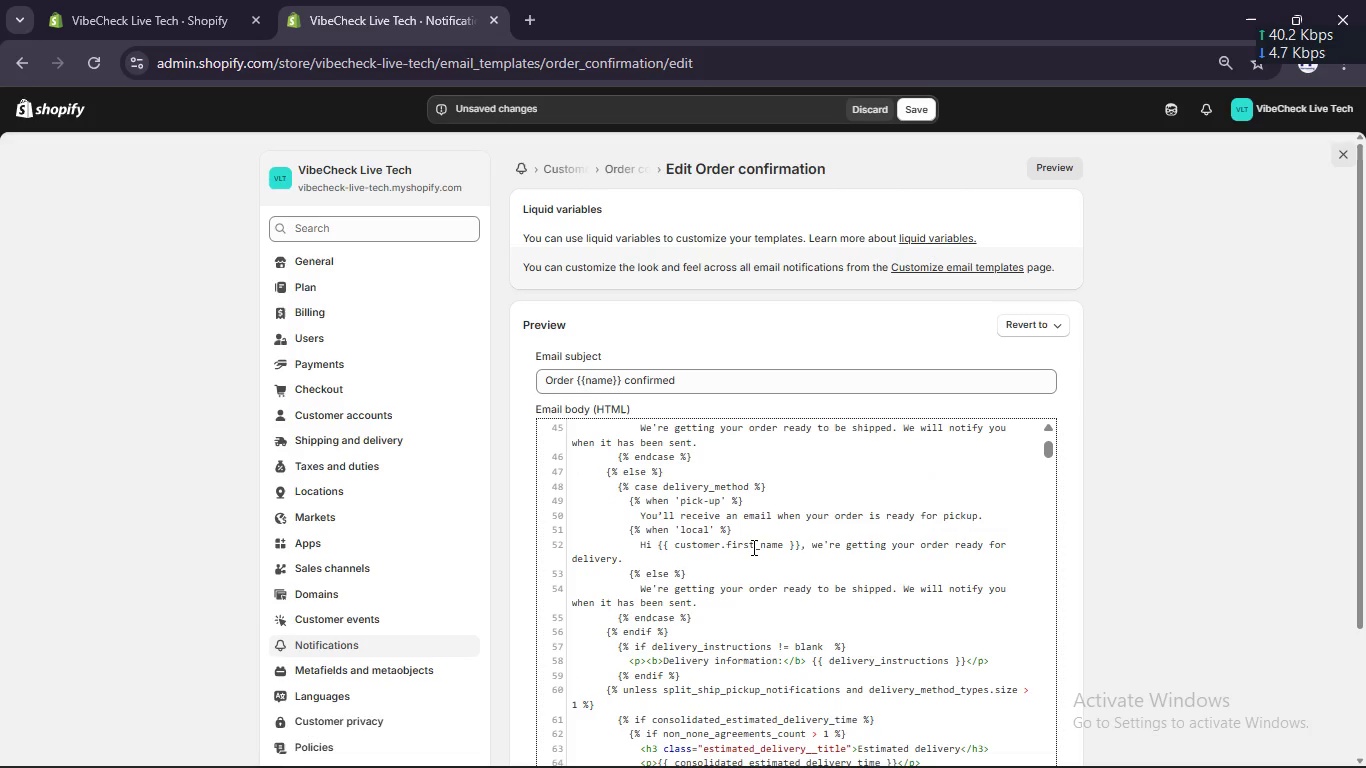 
scroll: coordinate [752, 547], scroll_direction: down, amount: 1.0
 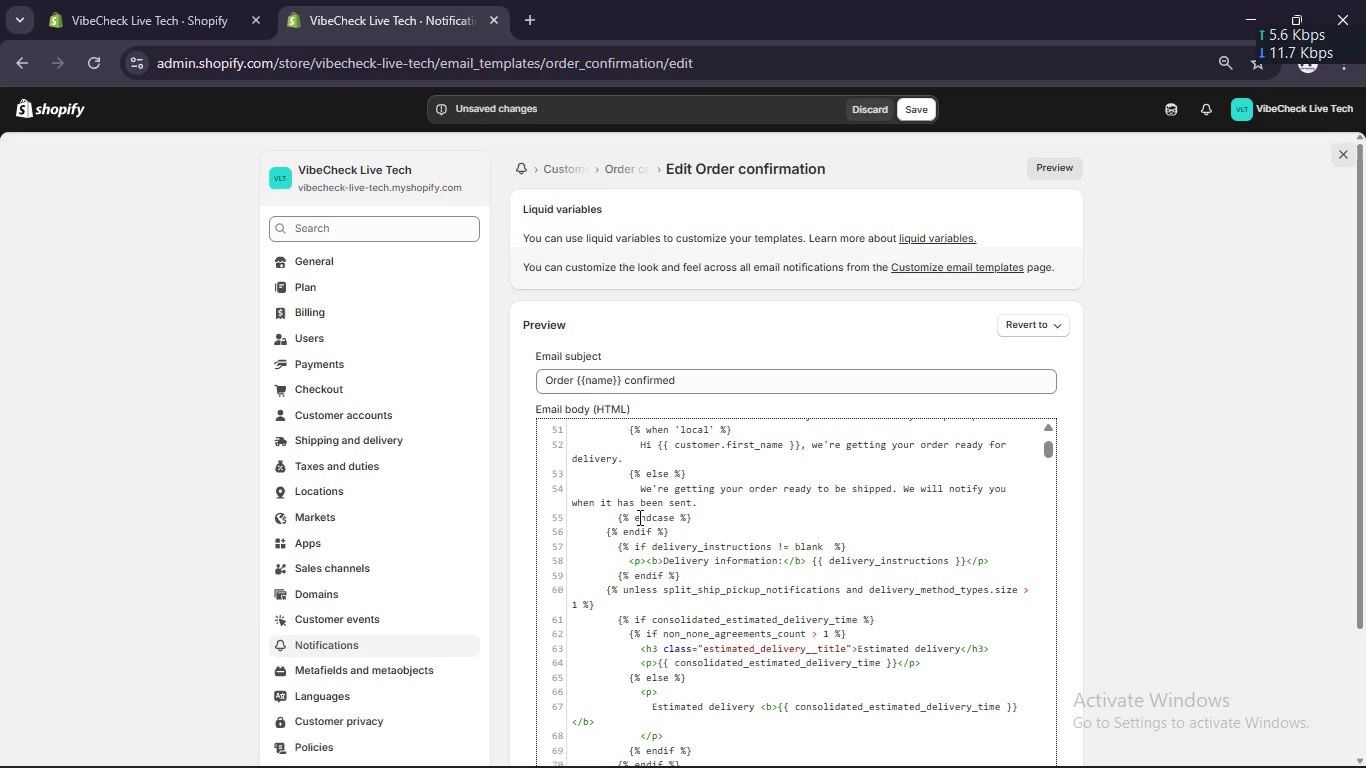 
left_click_drag(start_coordinate=[640, 490], to_coordinate=[706, 506])
 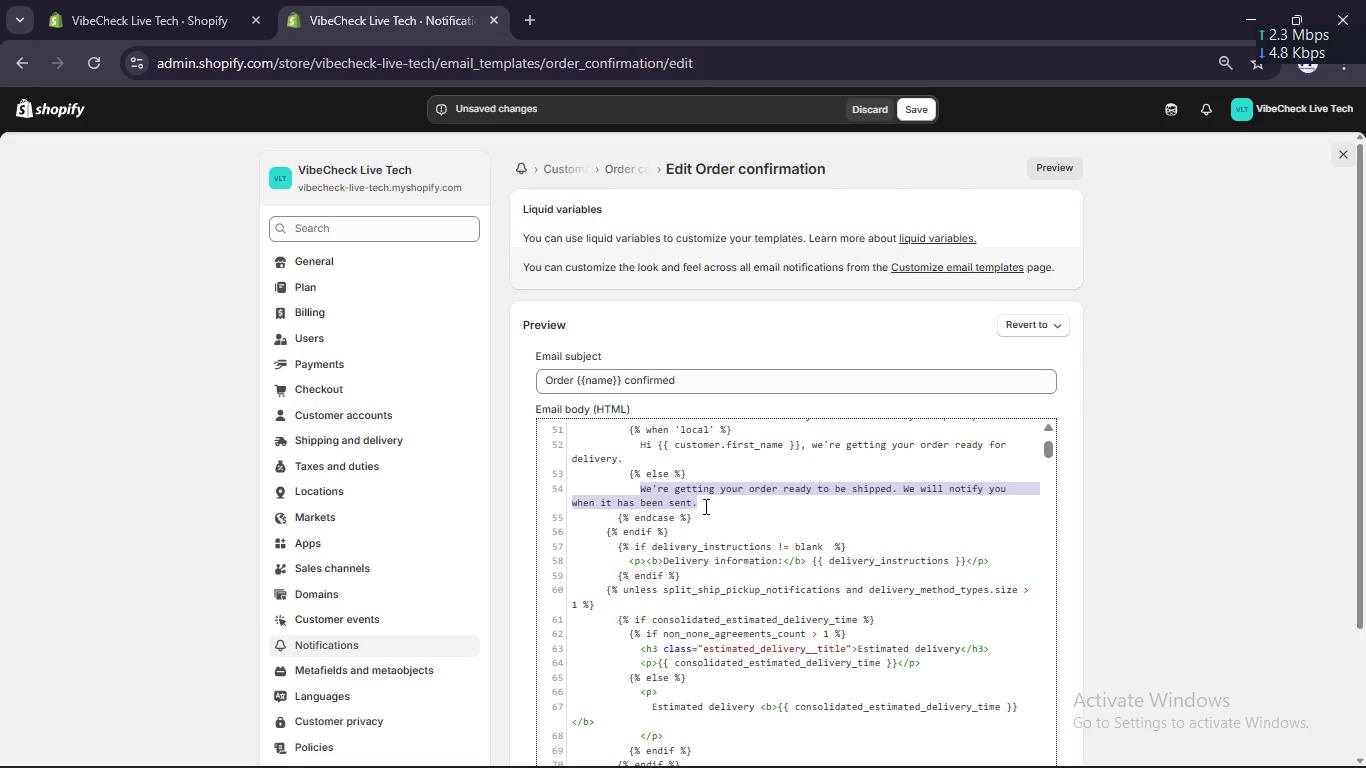 
key(Control+V)
 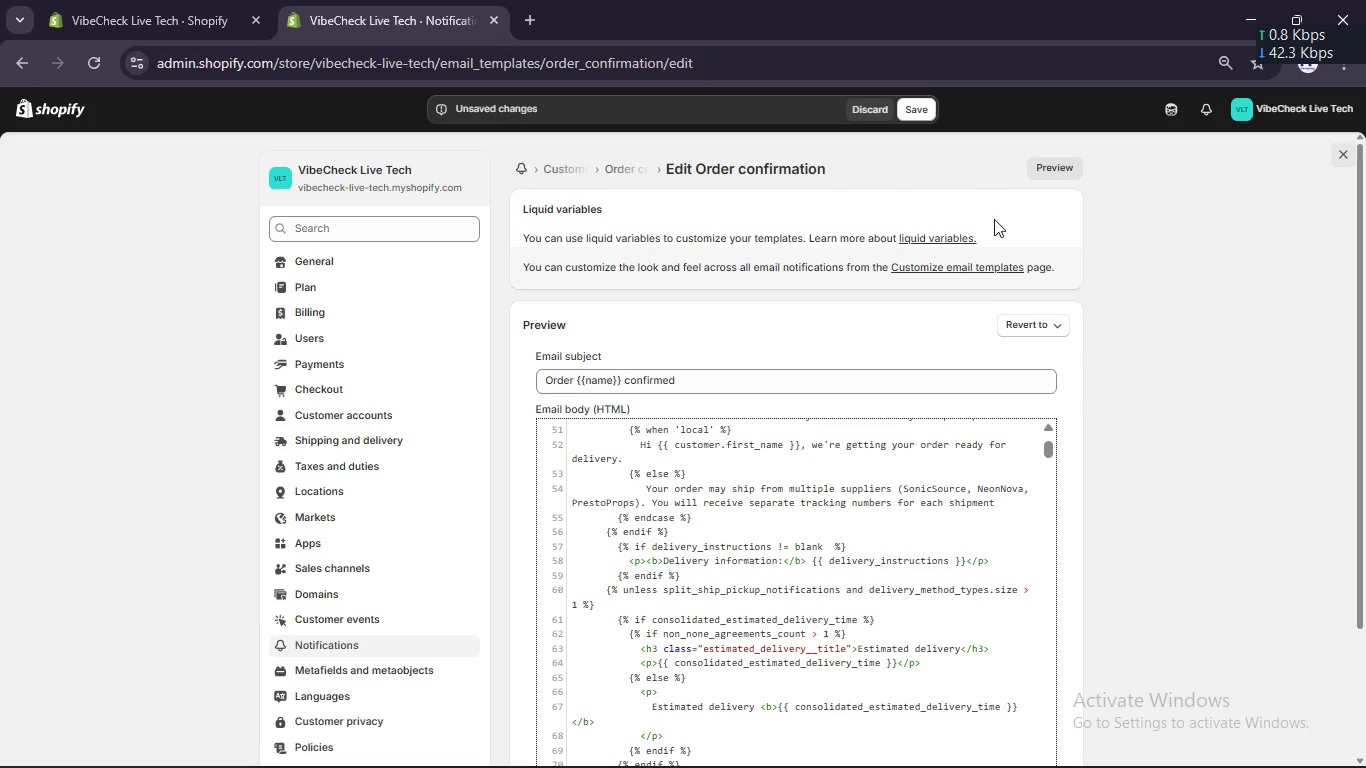 
left_click([1040, 164])
 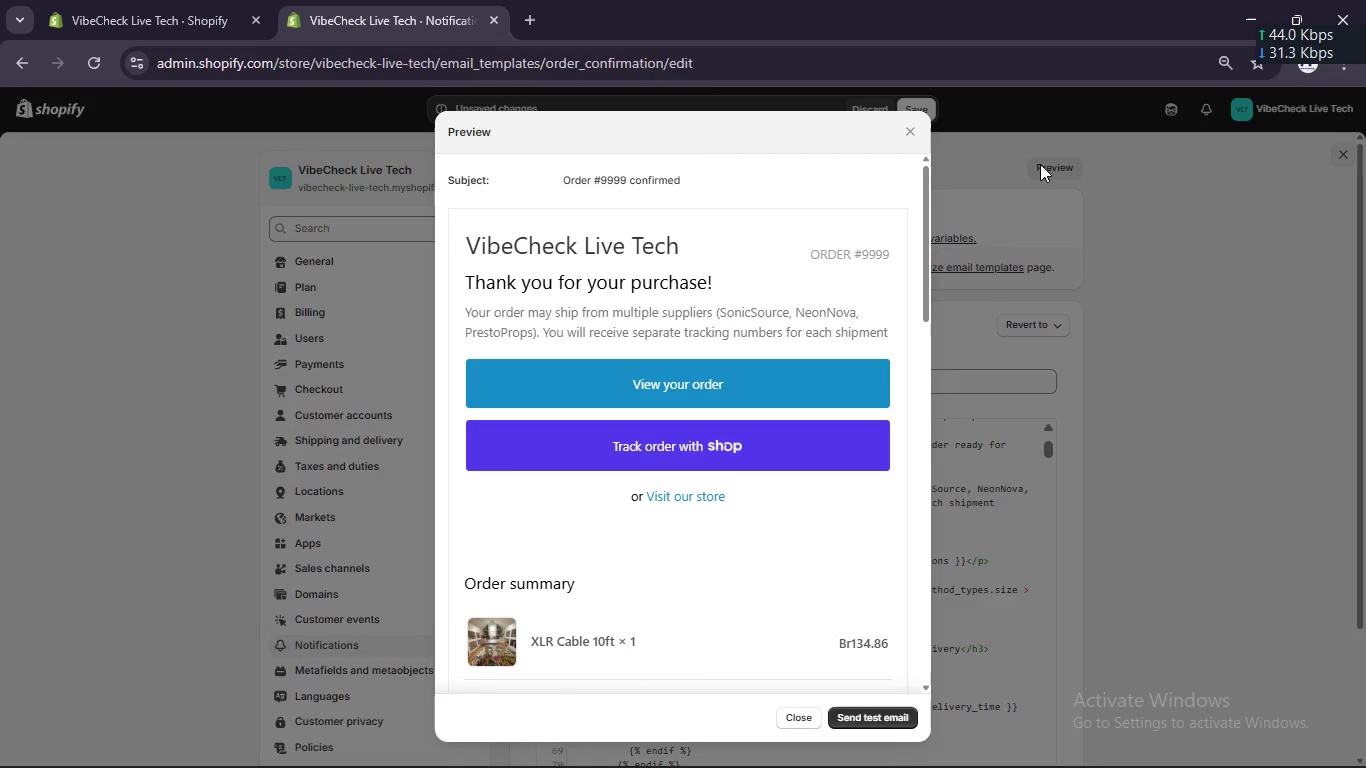 
wait(5.03)
 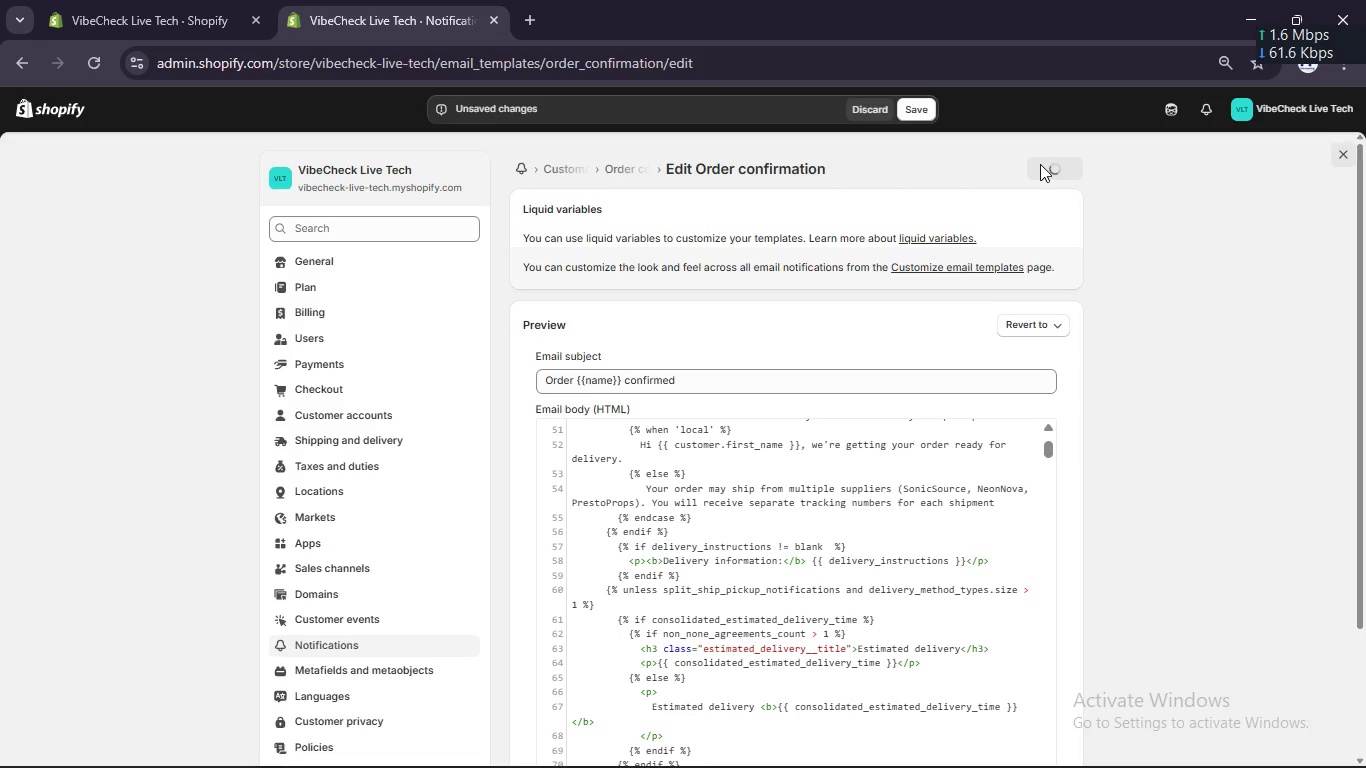 
left_click([911, 126])
 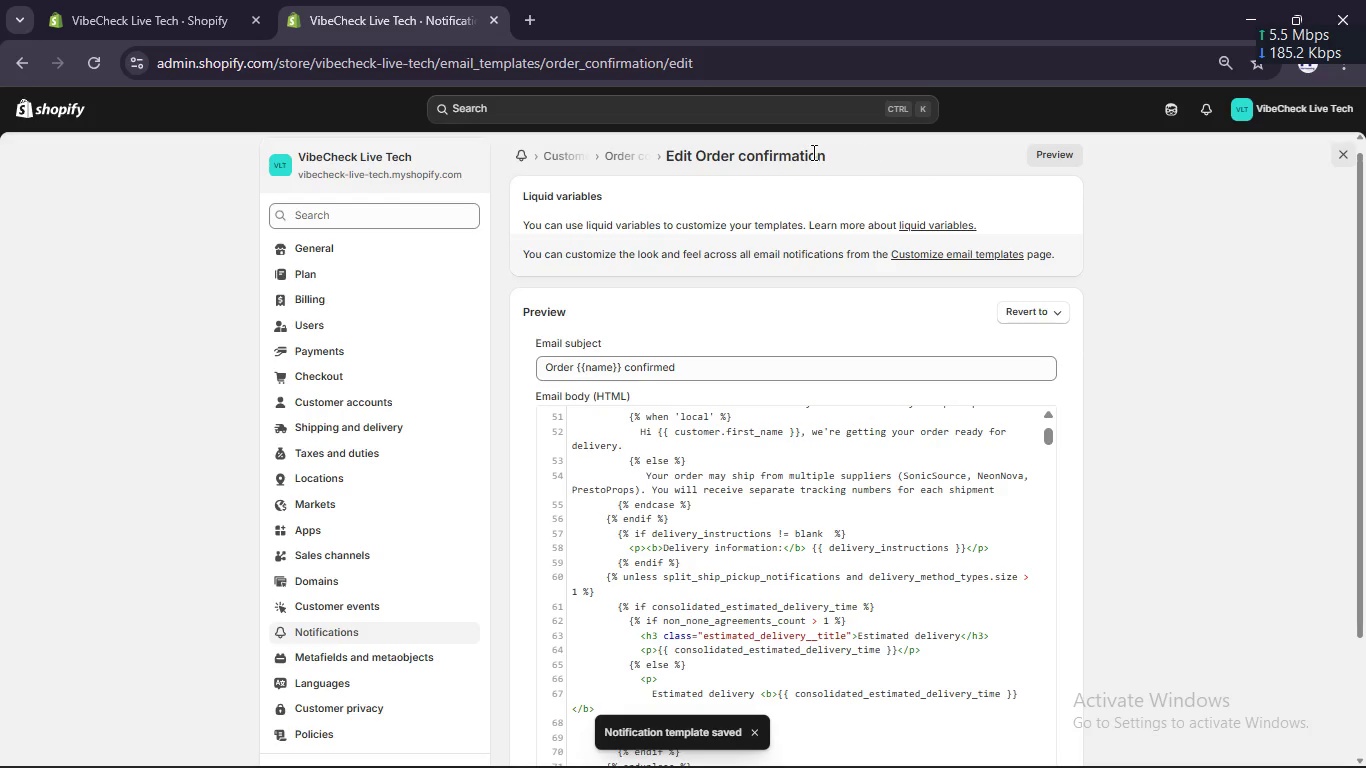 
wait(5.34)
 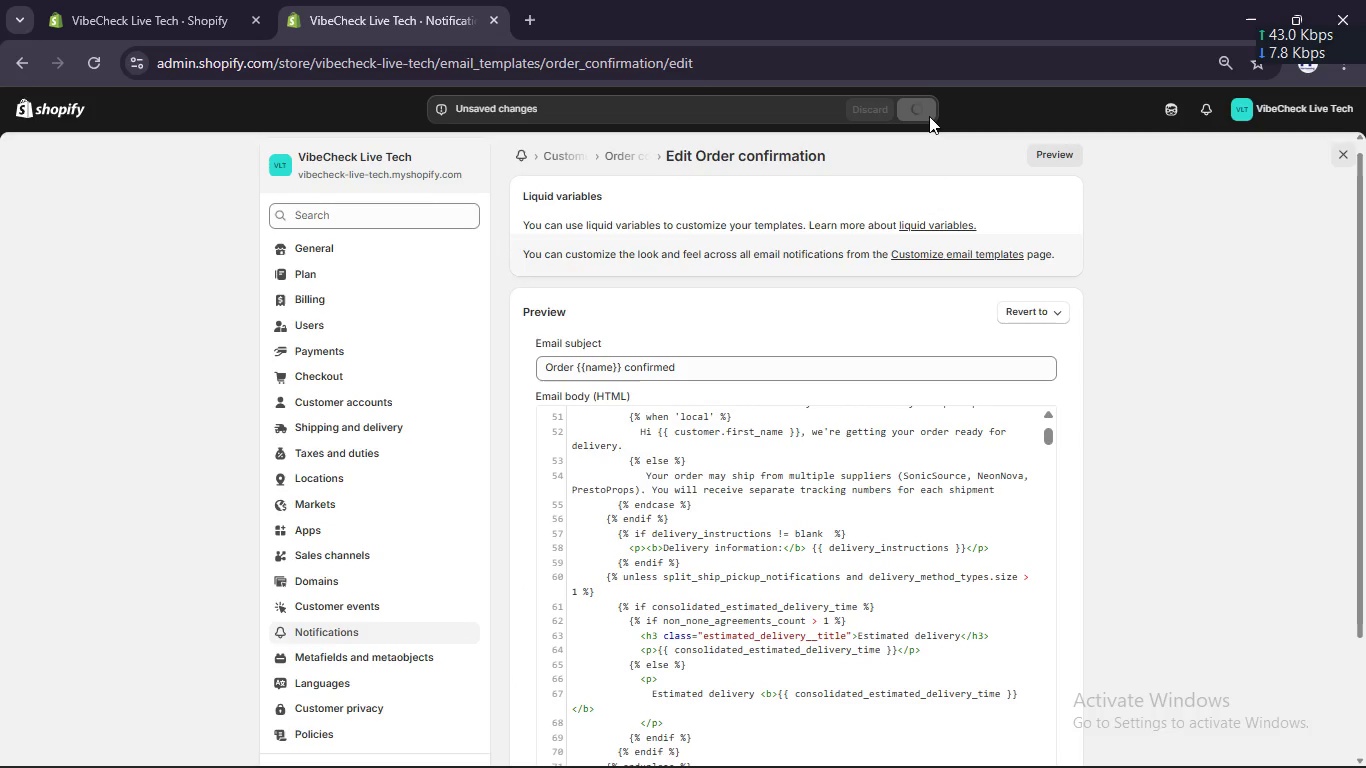 
left_click([626, 148])
 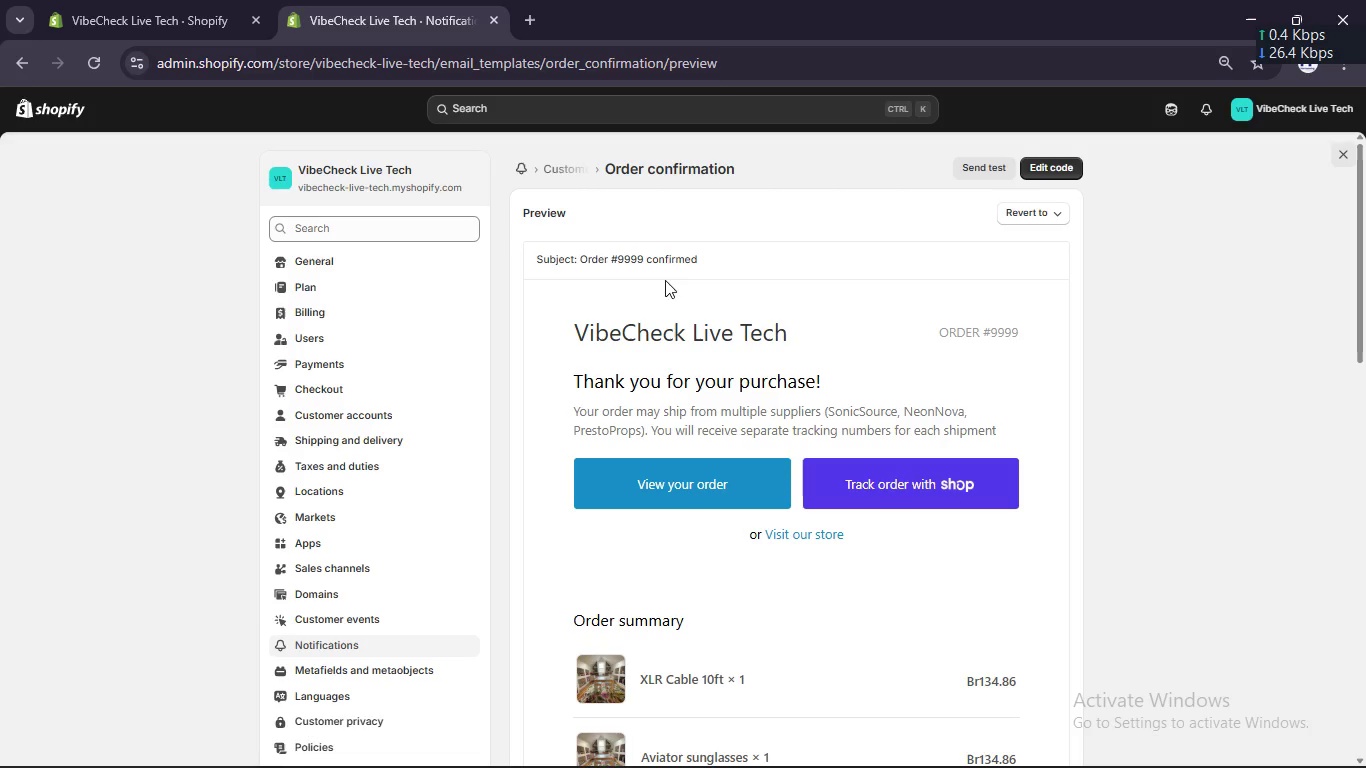 
wait(14.2)
 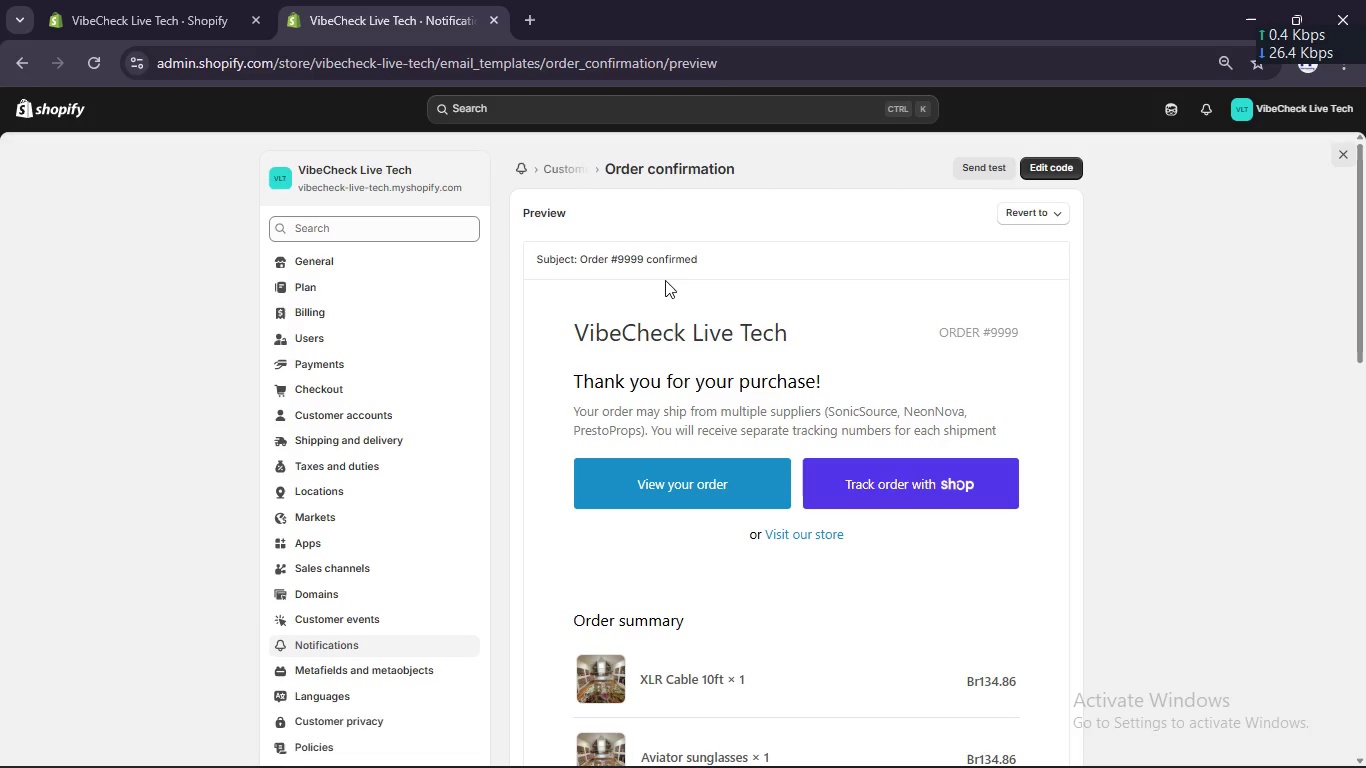 
left_click([555, 157])
 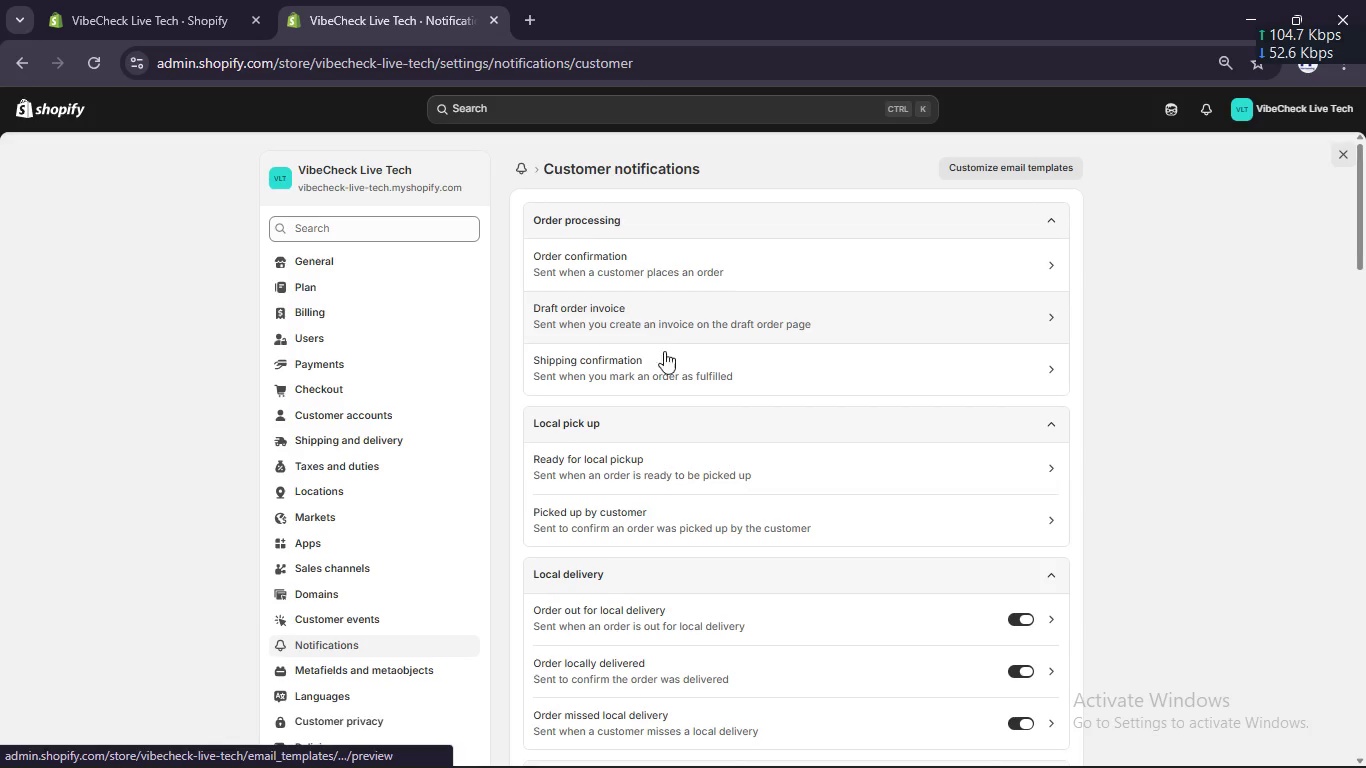 
scroll: coordinate [690, 385], scroll_direction: down, amount: 5.0
 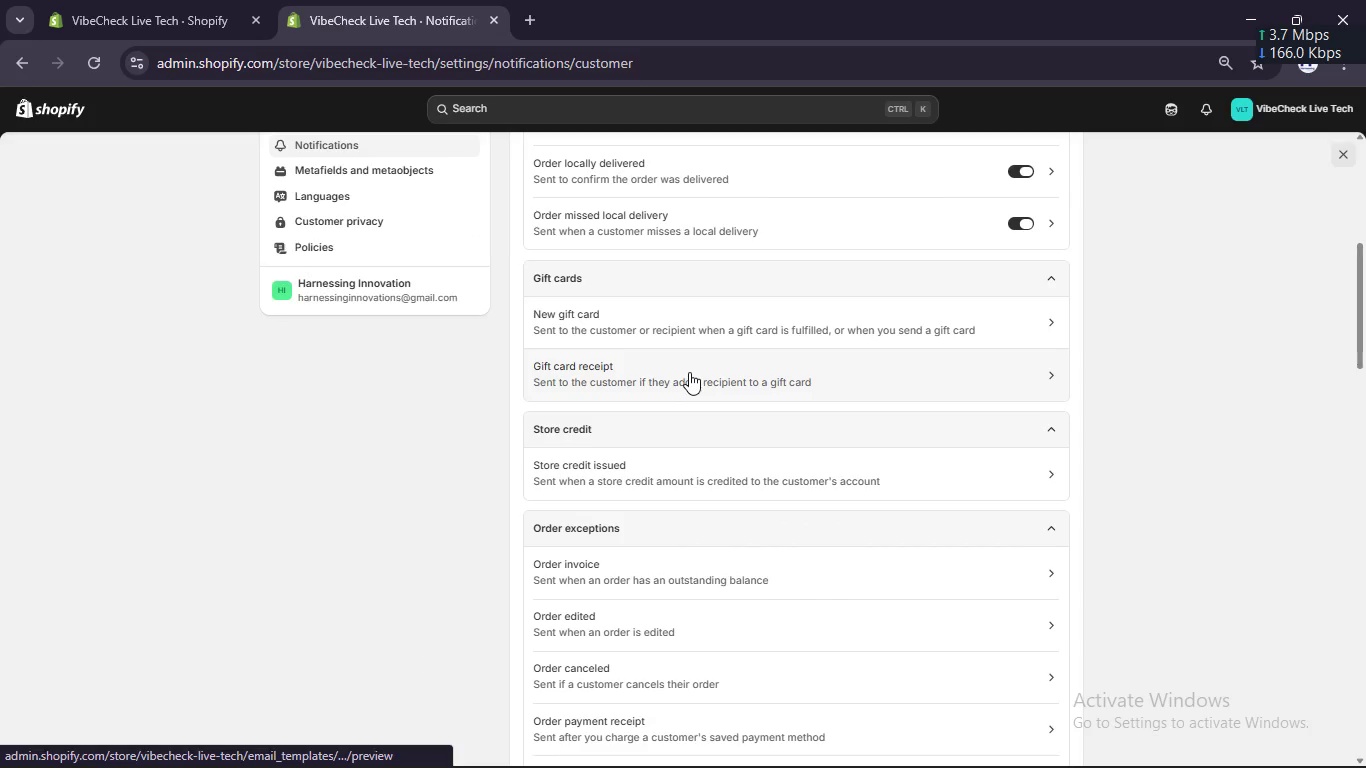 
scroll: coordinate [689, 372], scroll_direction: none, amount: 0.0
 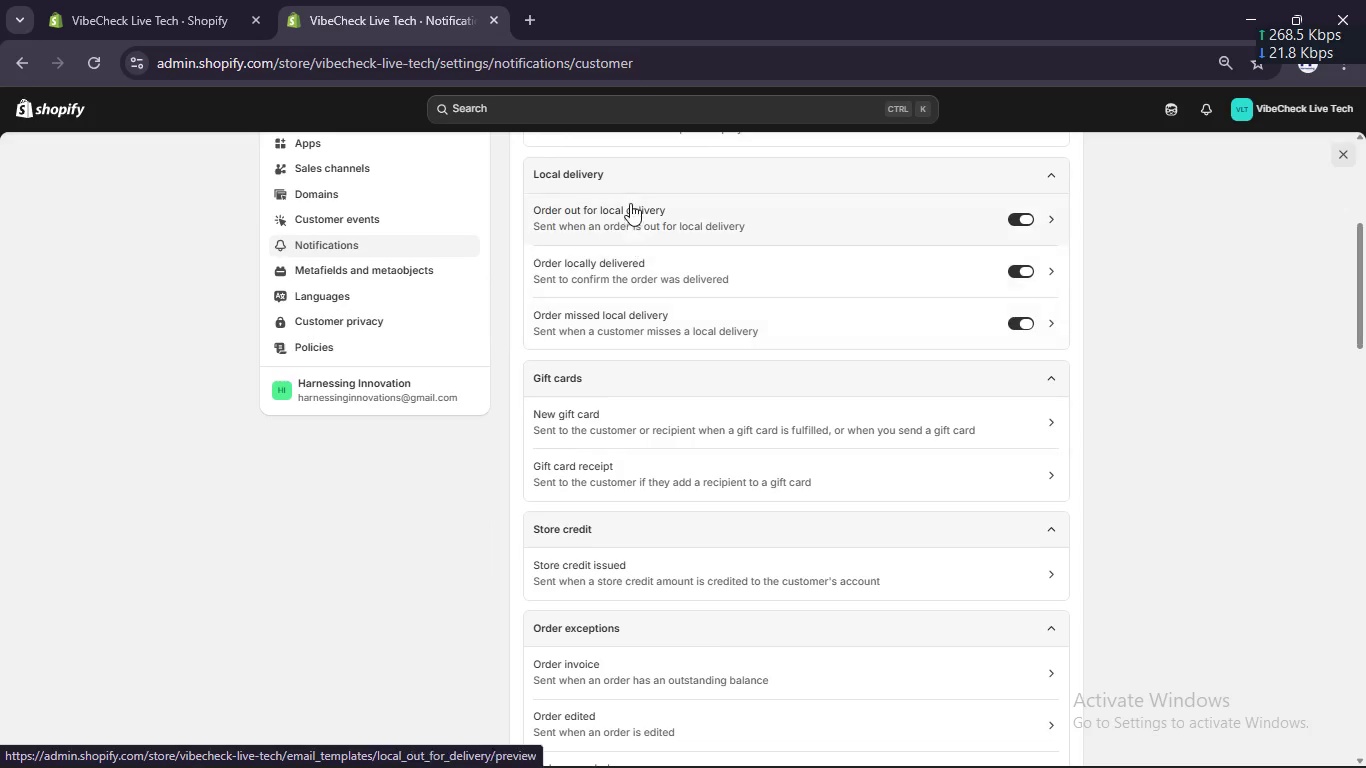 
left_click([616, 213])
 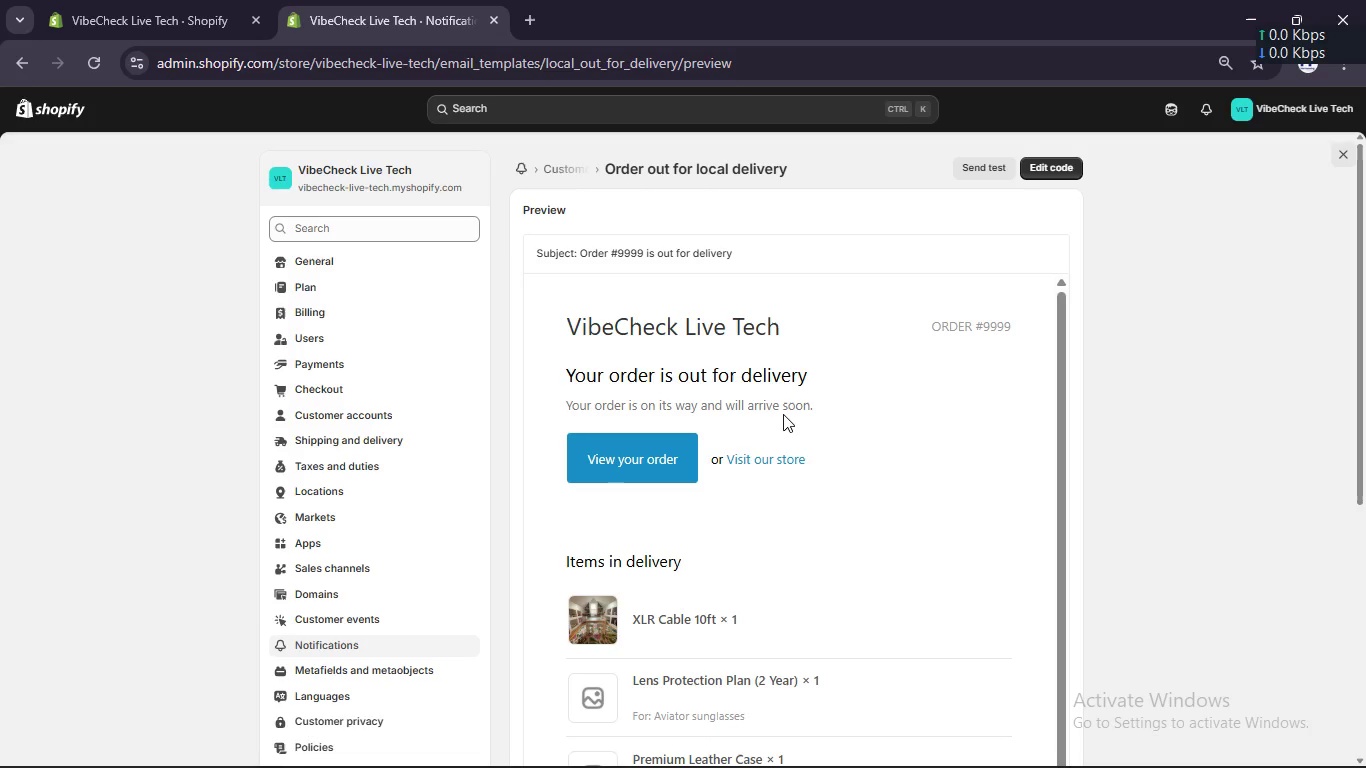 
wait(30.41)
 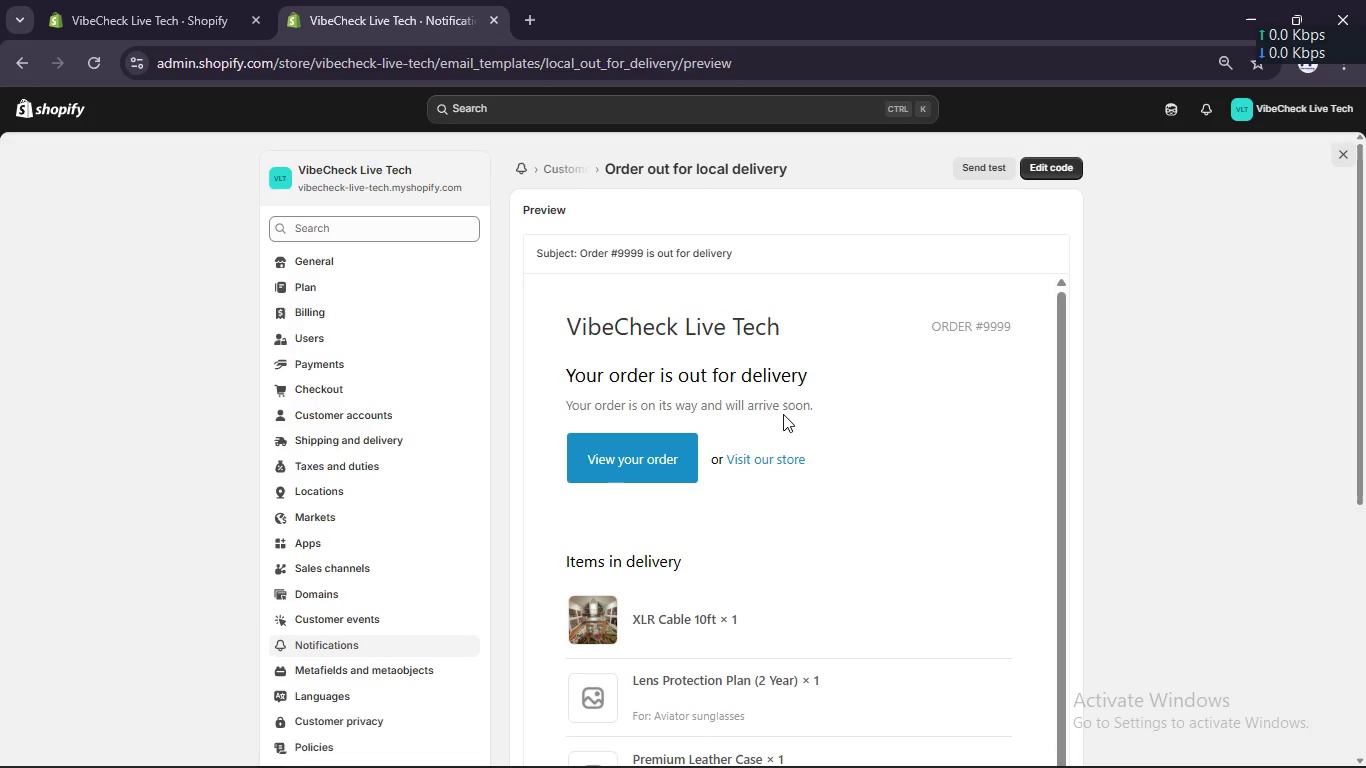 
scroll: coordinate [971, 274], scroll_direction: up, amount: 2.0
 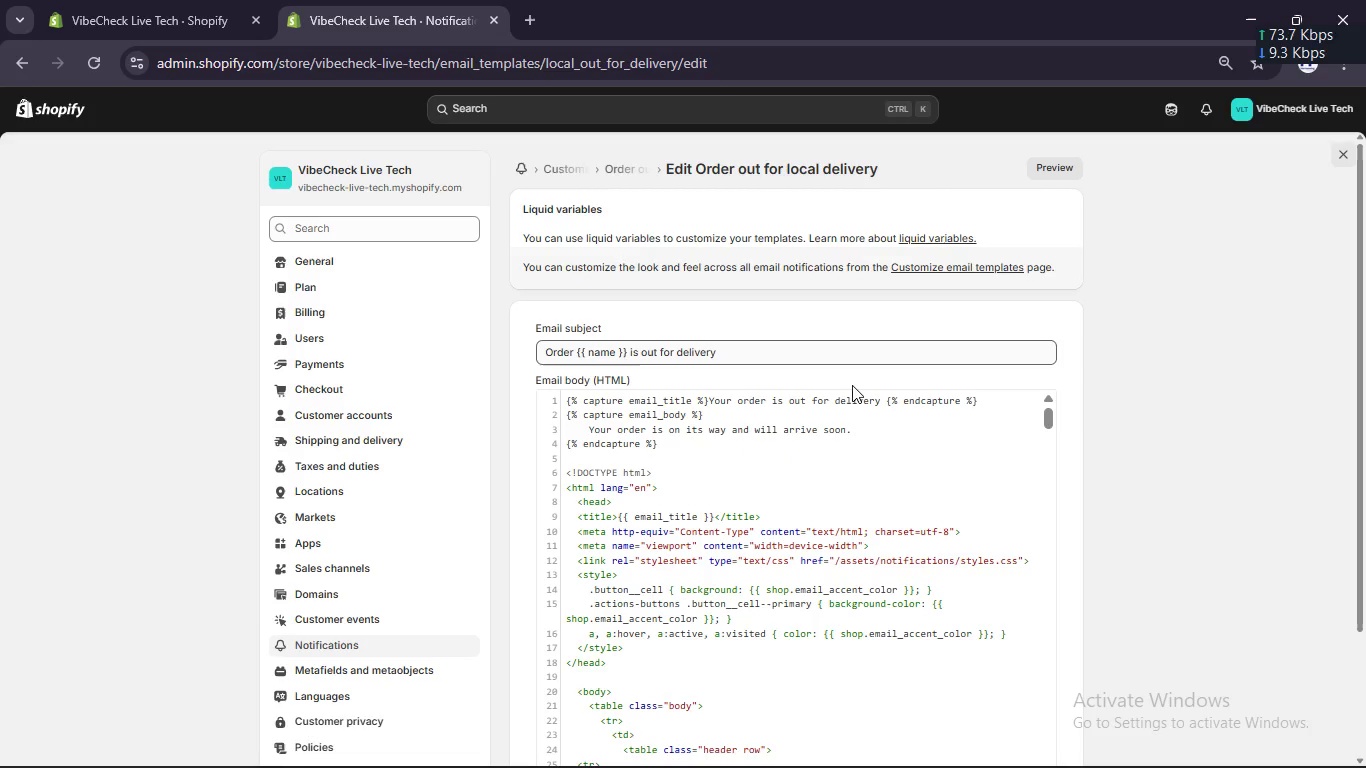 
scroll: coordinate [812, 466], scroll_direction: none, amount: 0.0
 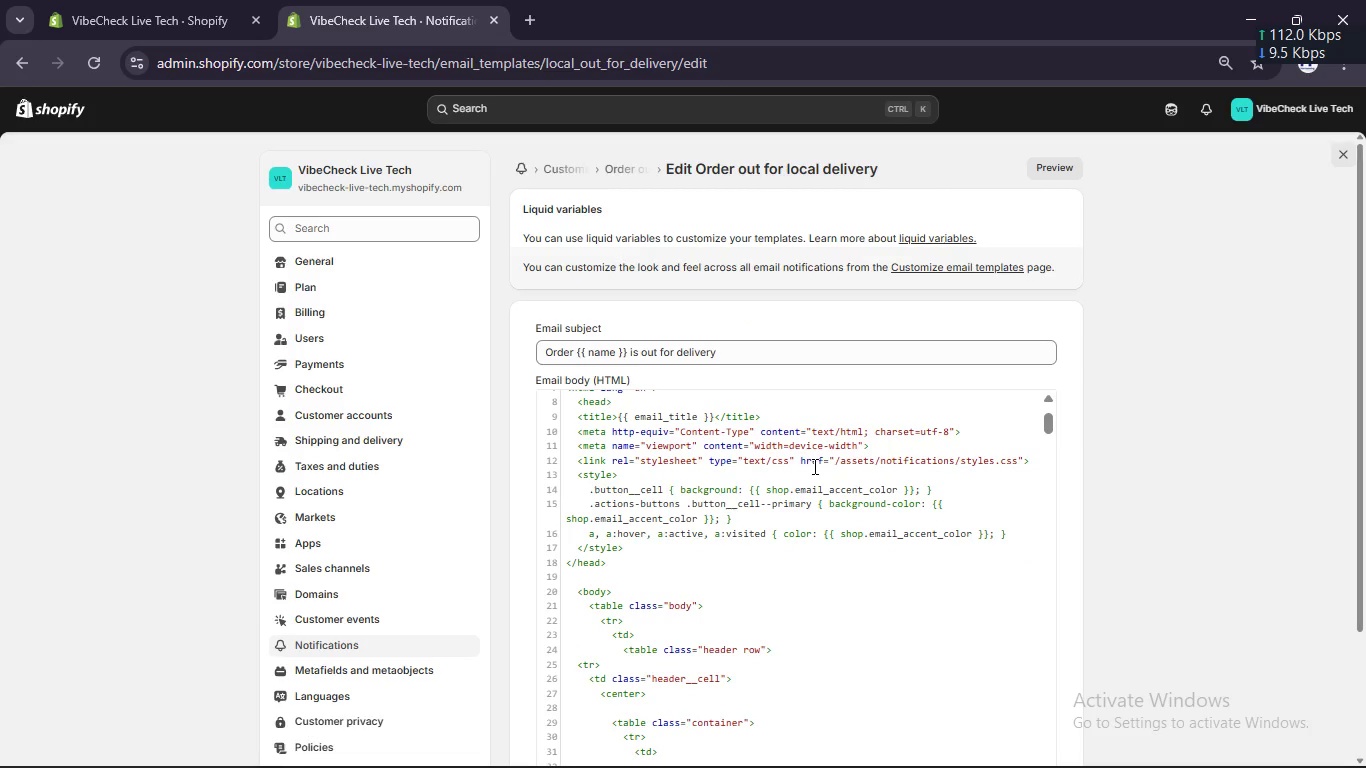 
scroll: coordinate [813, 466], scroll_direction: up, amount: 2.0
 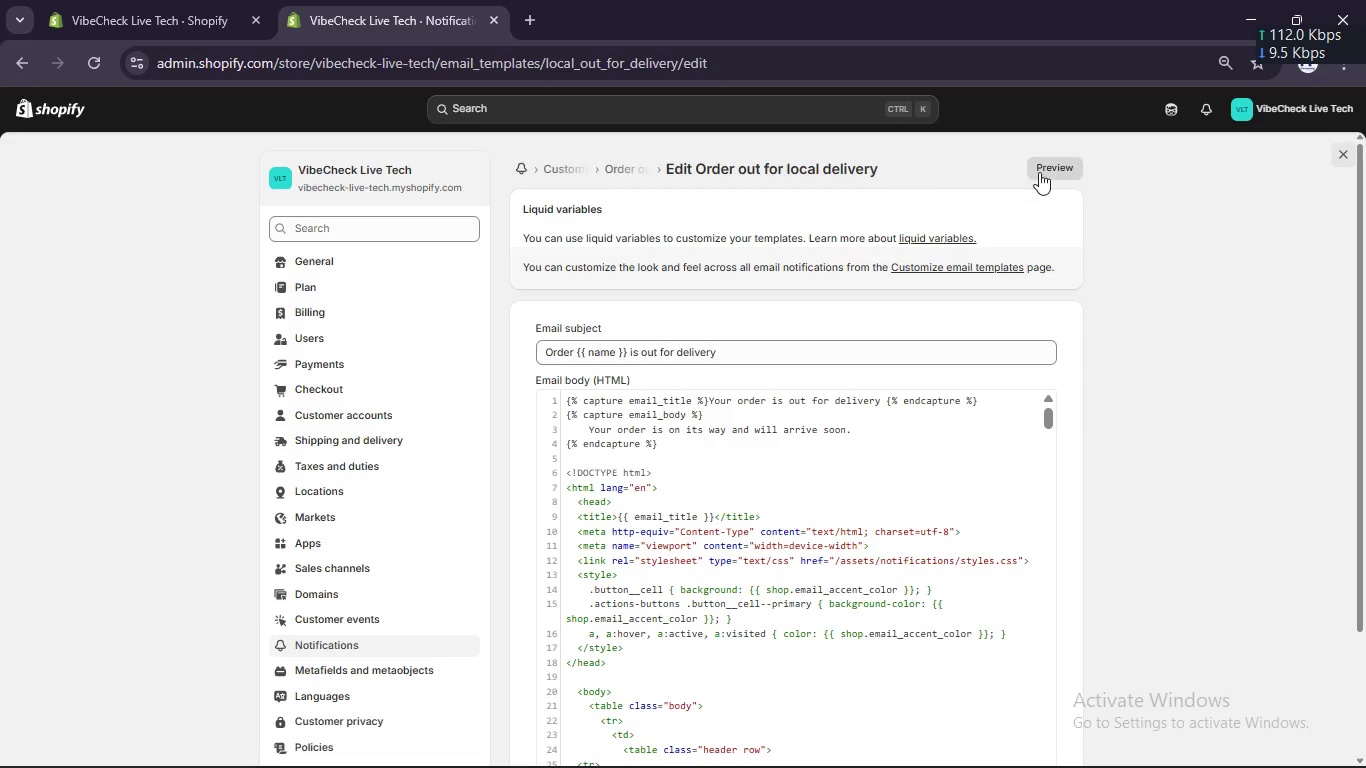 
left_click([1045, 167])
 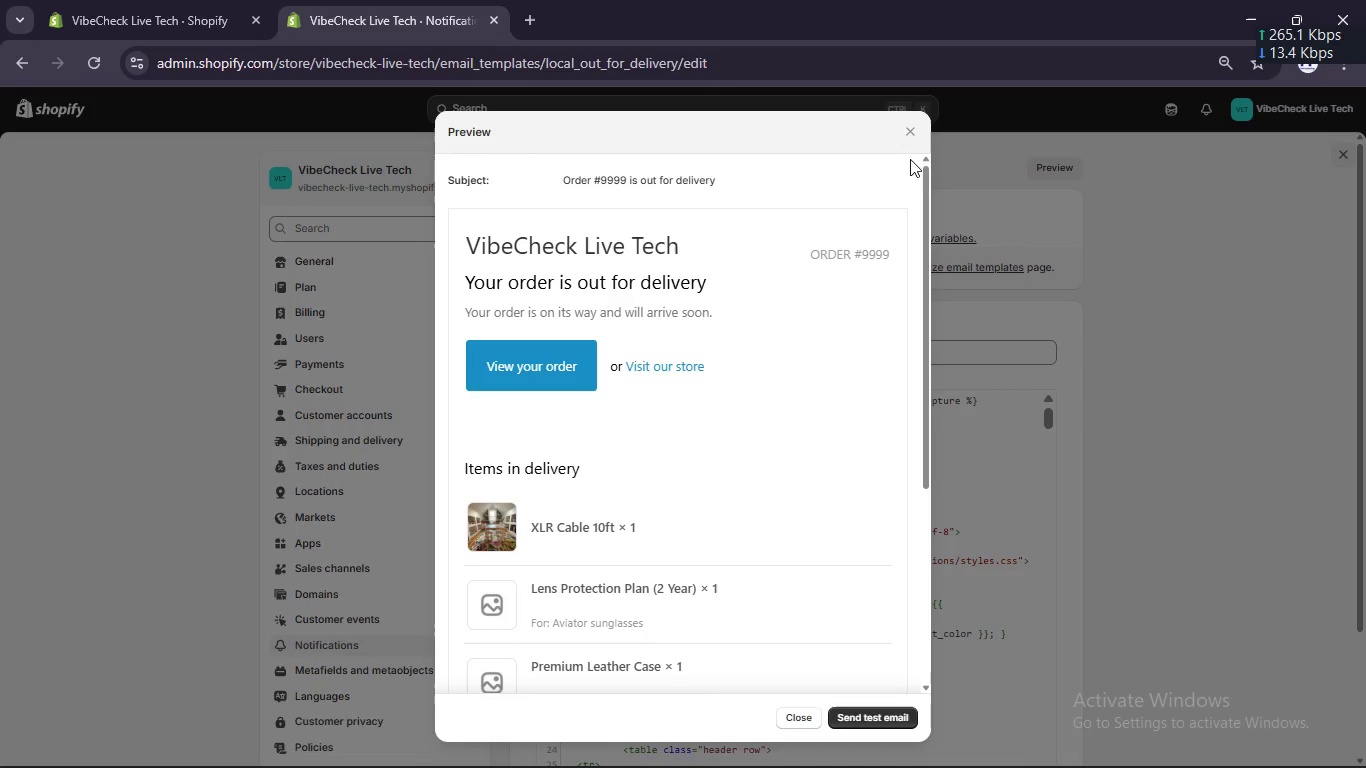 
left_click([918, 137])
 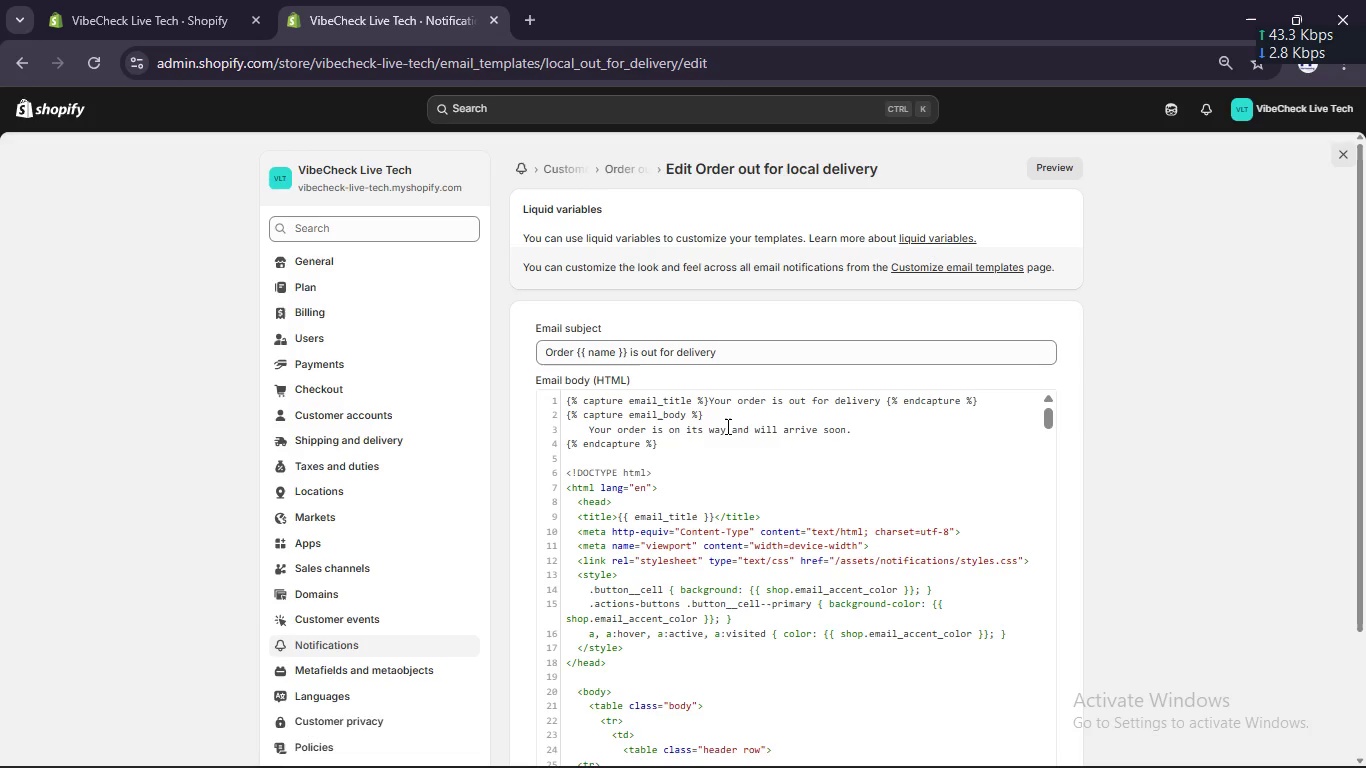 
left_click([717, 440])
 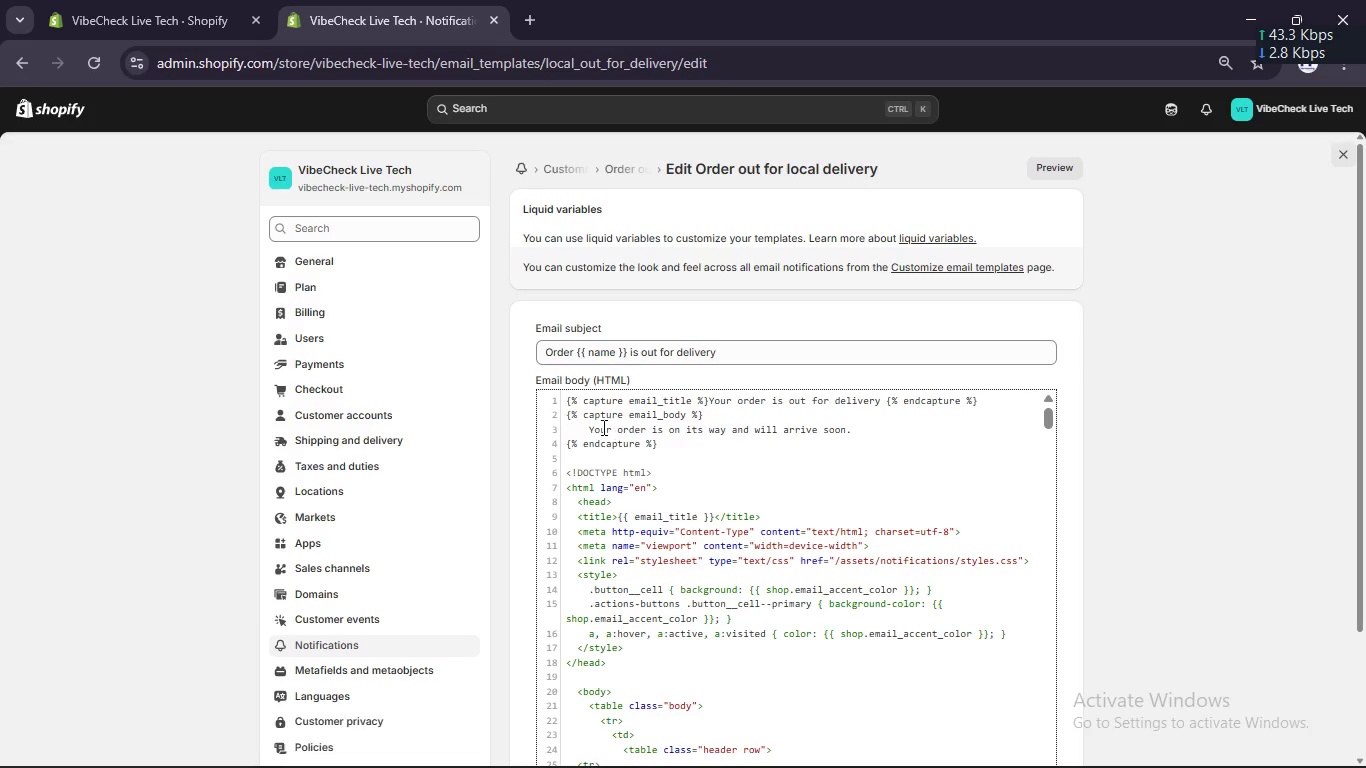 
left_click([582, 428])
 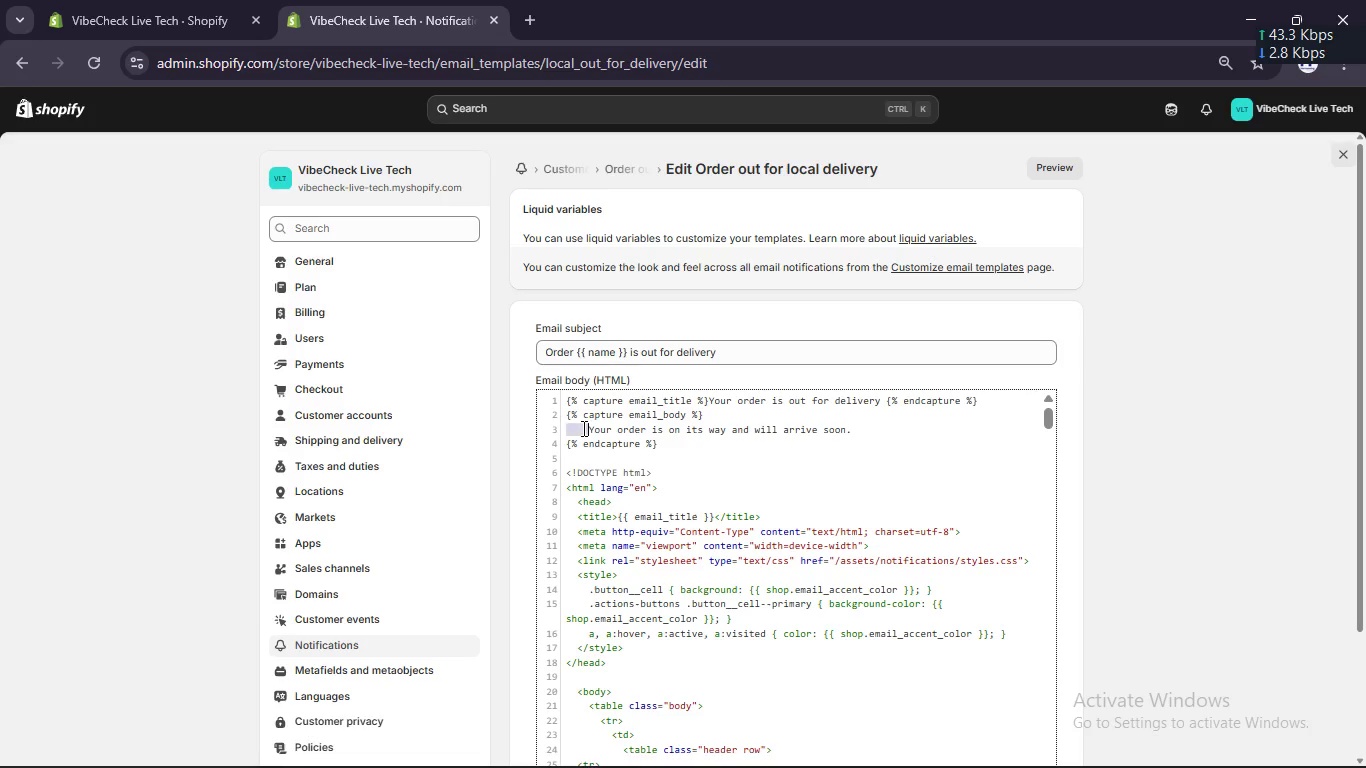 
left_click_drag(start_coordinate=[582, 428], to_coordinate=[855, 430])
 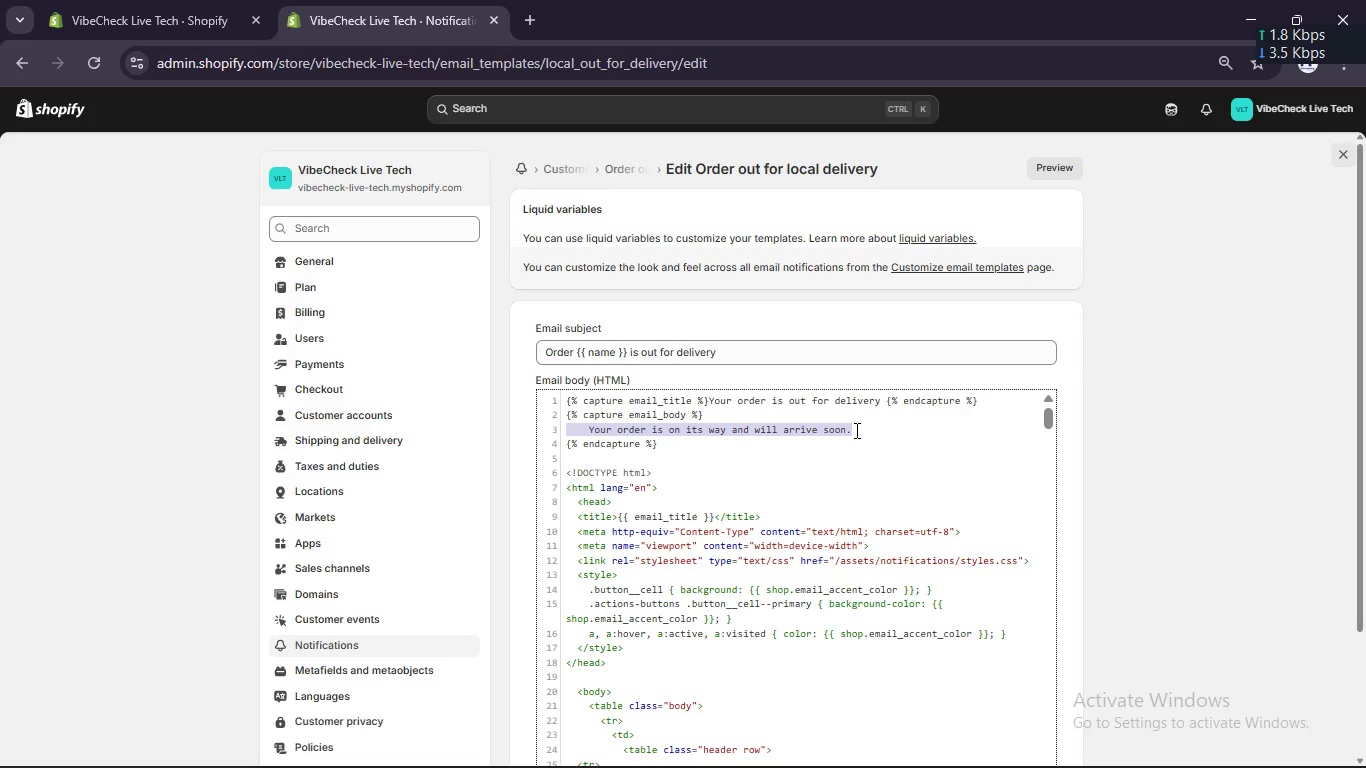 
type(Items a)
key(Backspace)
type(may arrive separately depending on fulfillment location)
key(Backspace)
type(n.Please track each package individually.)
 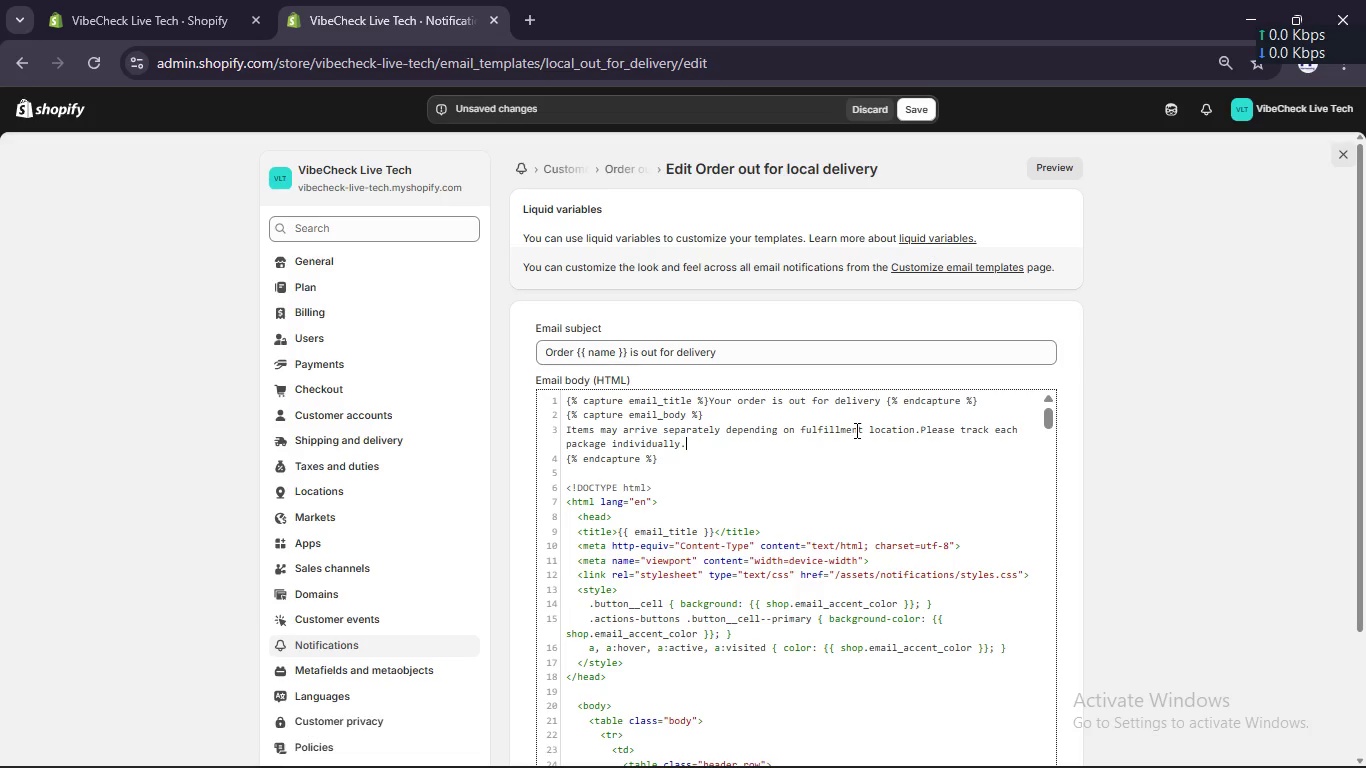 
key(Control+Shift+Break)
 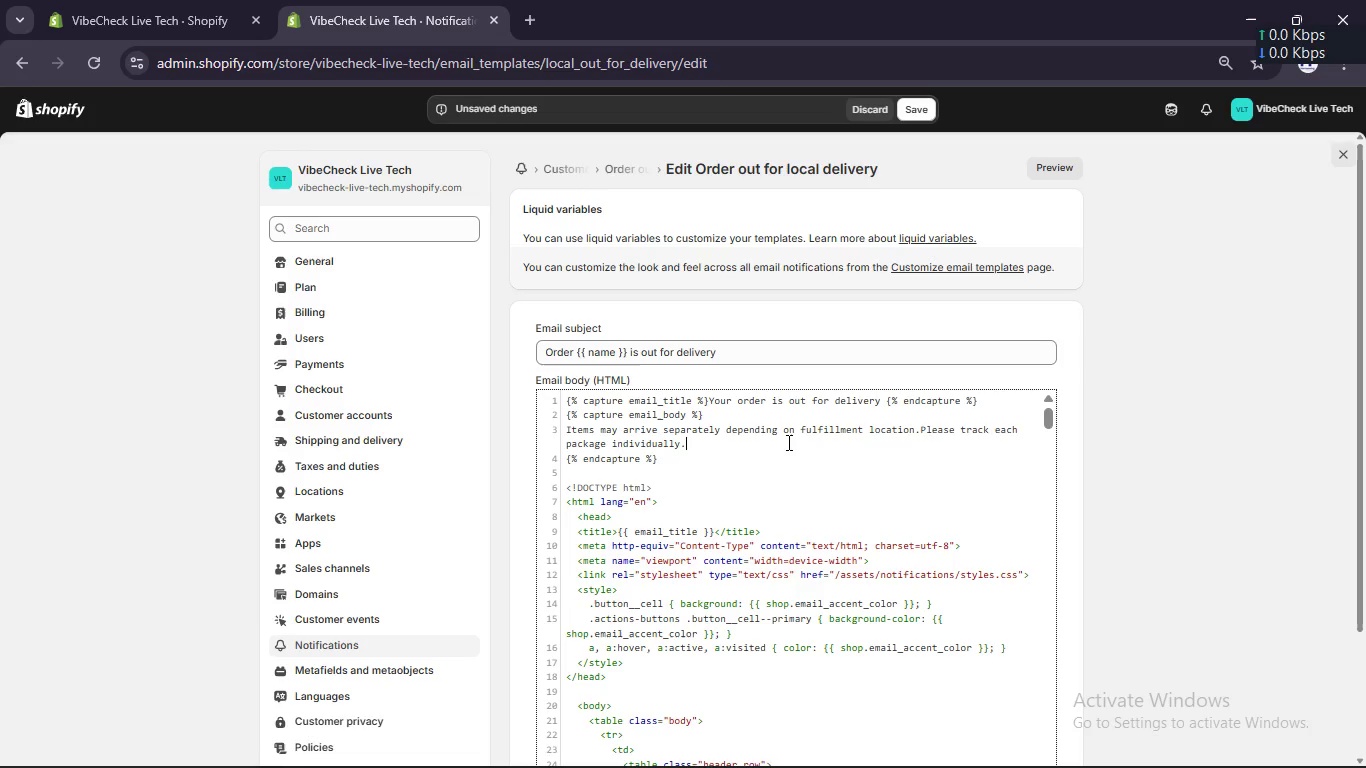 
key(Control+Shift+S)
 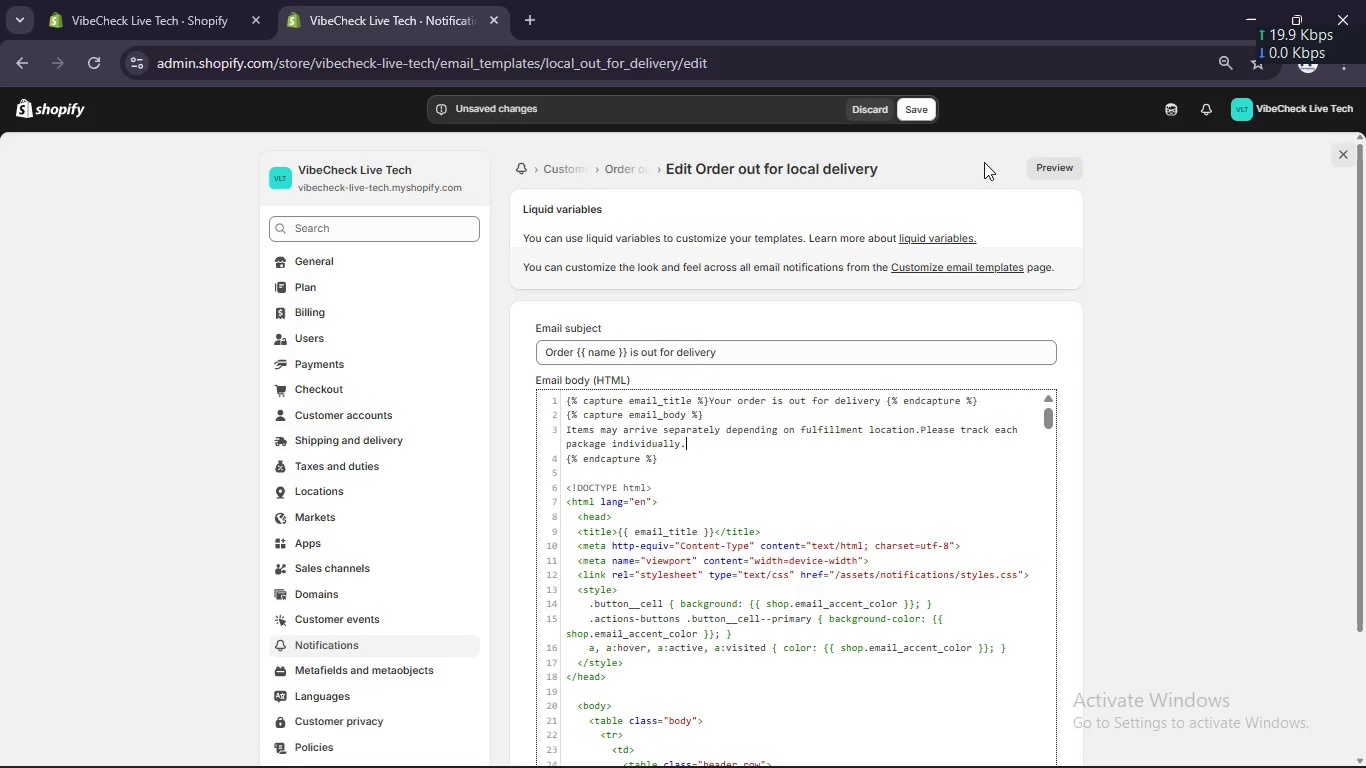 
left_click([1071, 162])
 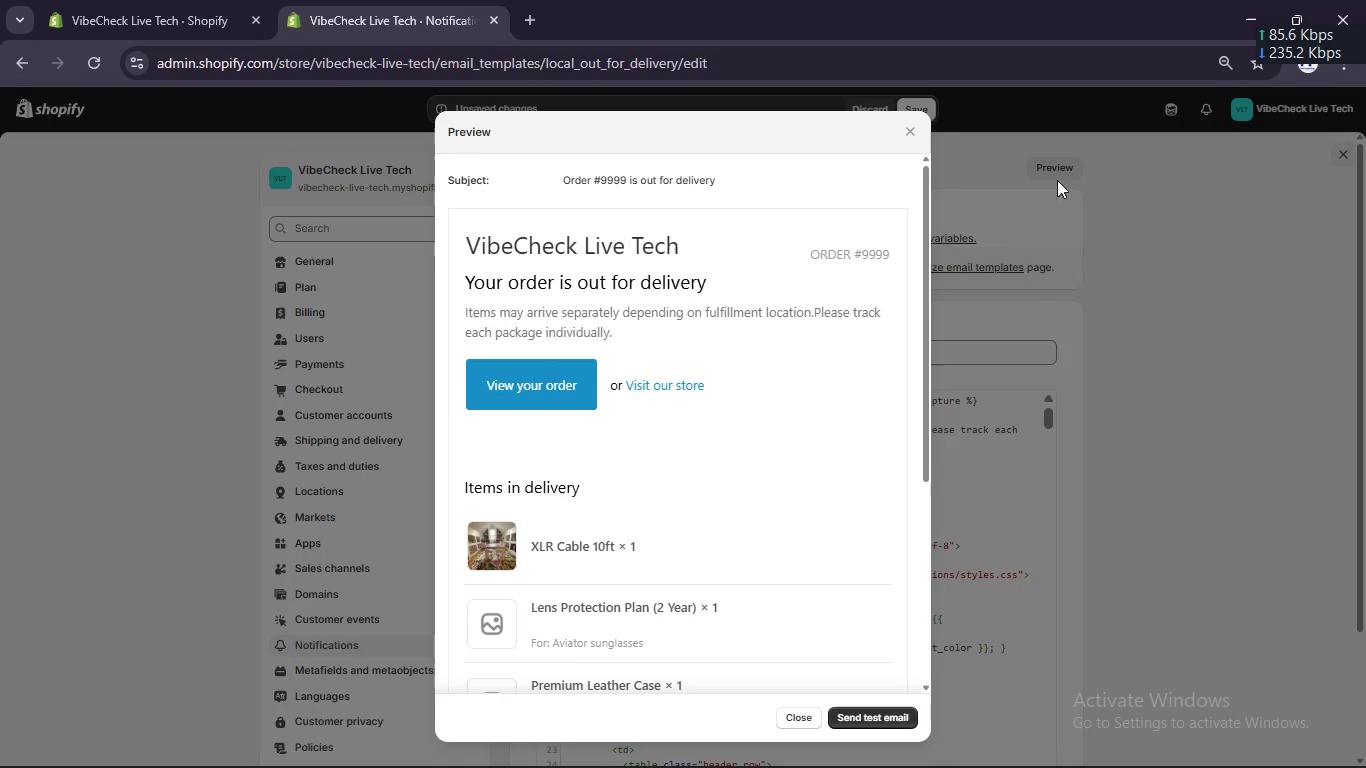 
key(Meta+Shift+S)
 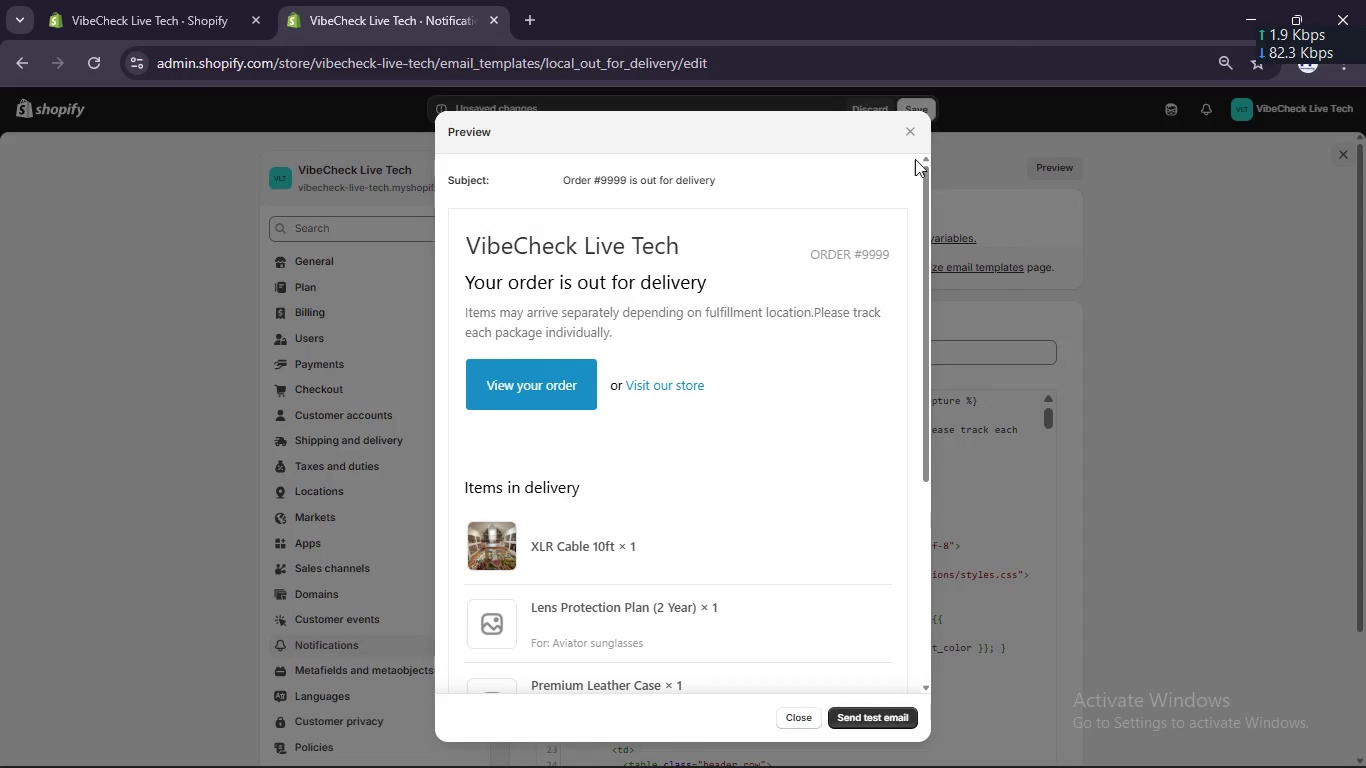 
left_click([912, 135])
 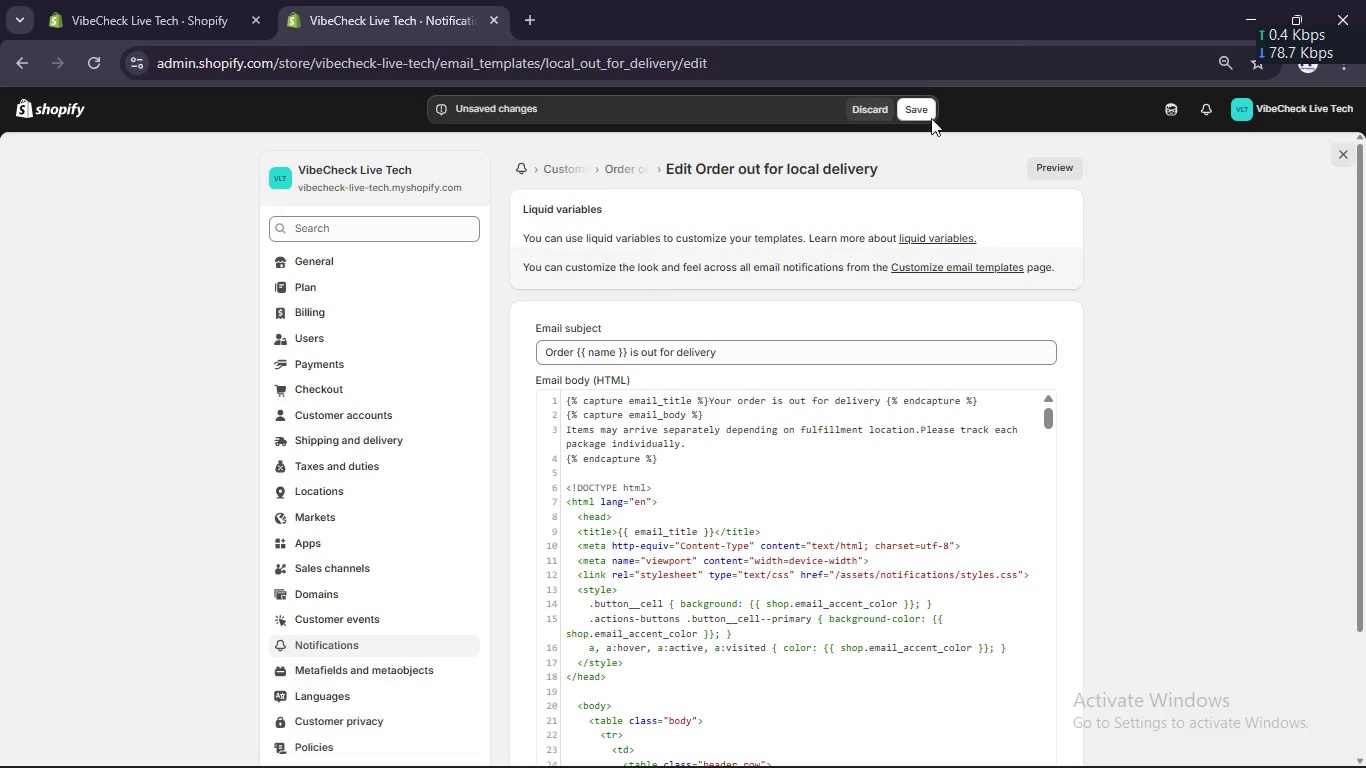 
left_click([923, 112])